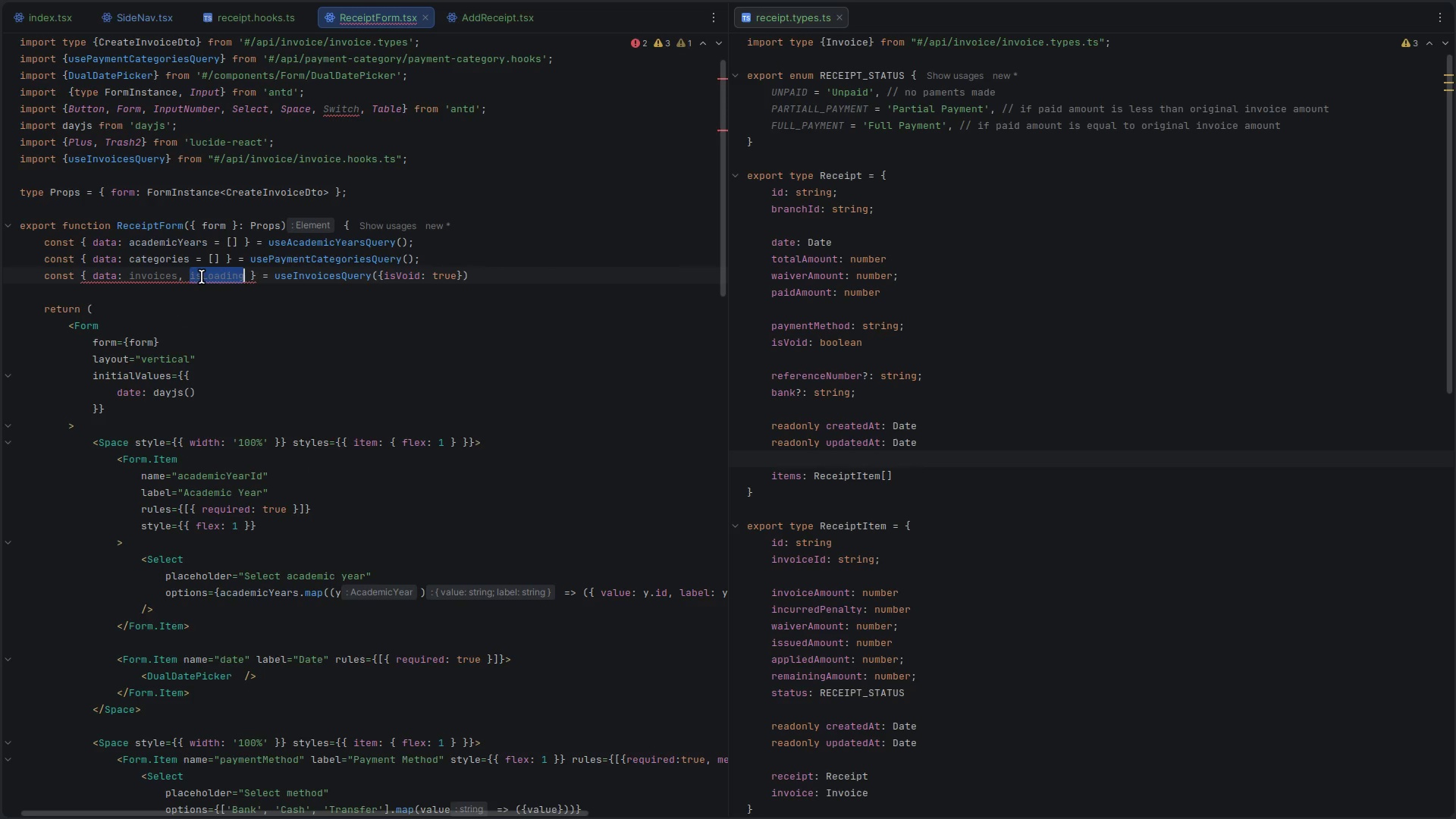 
key(ArrowRight)
 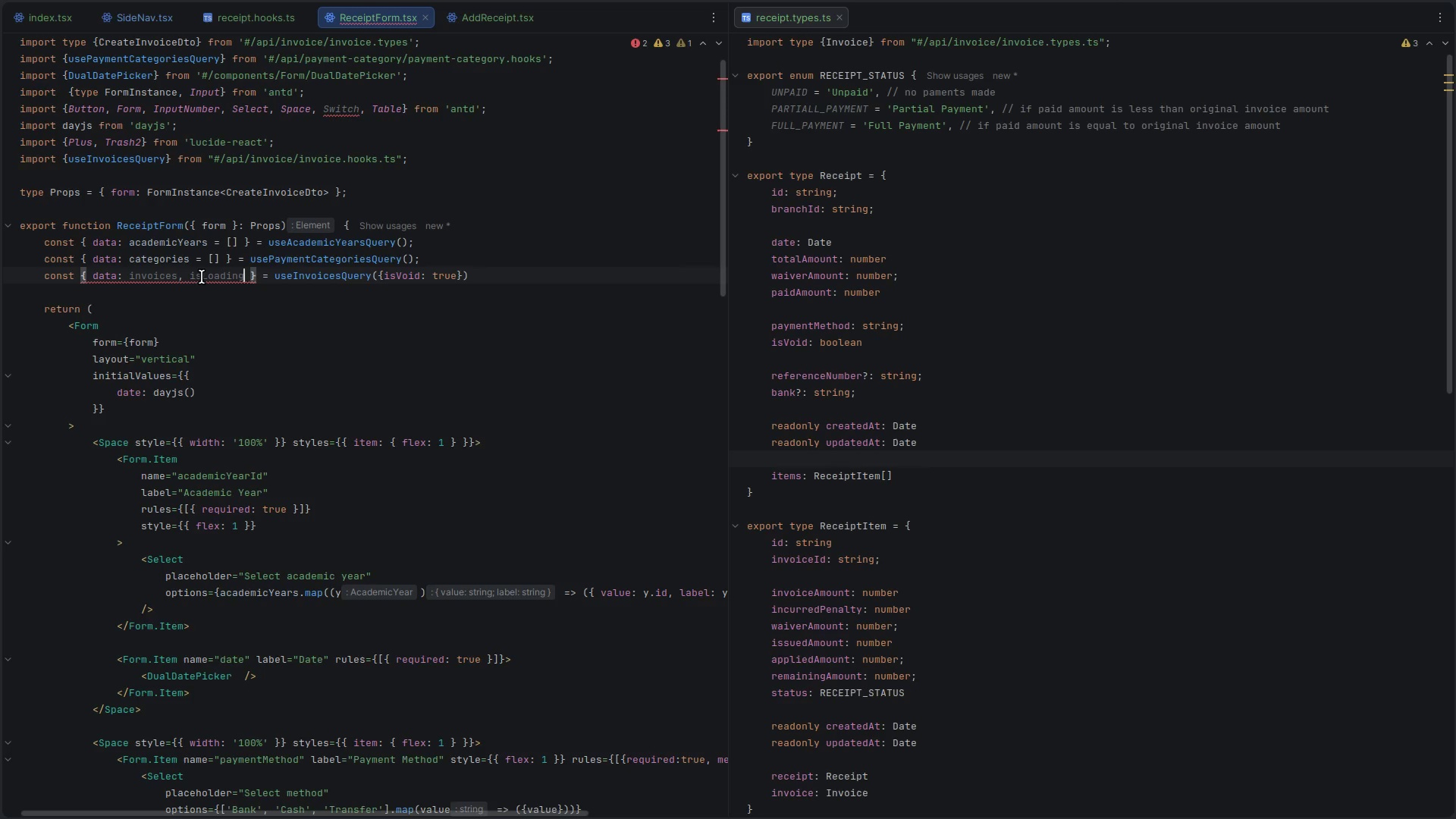 
type(:invoicesLoaidng)
key(Backspace)
key(Backspace)
key(Backspace)
key(Backspace)
key(Backspace)
type(ding)
key(Backspace)
key(Backspace)
key(Backspace)
key(Backspace)
type(ading)
 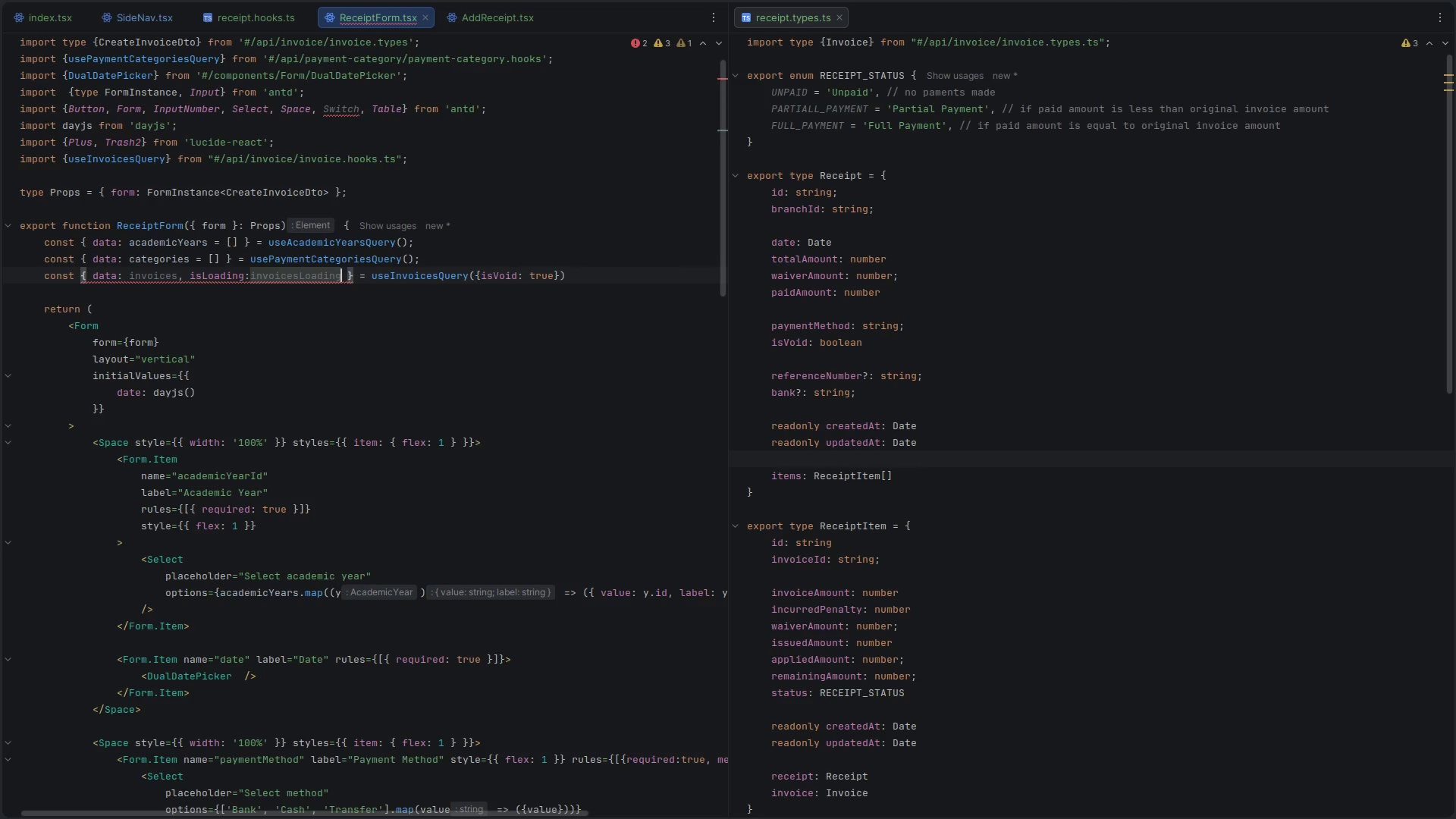 
left_click([253, 276])
 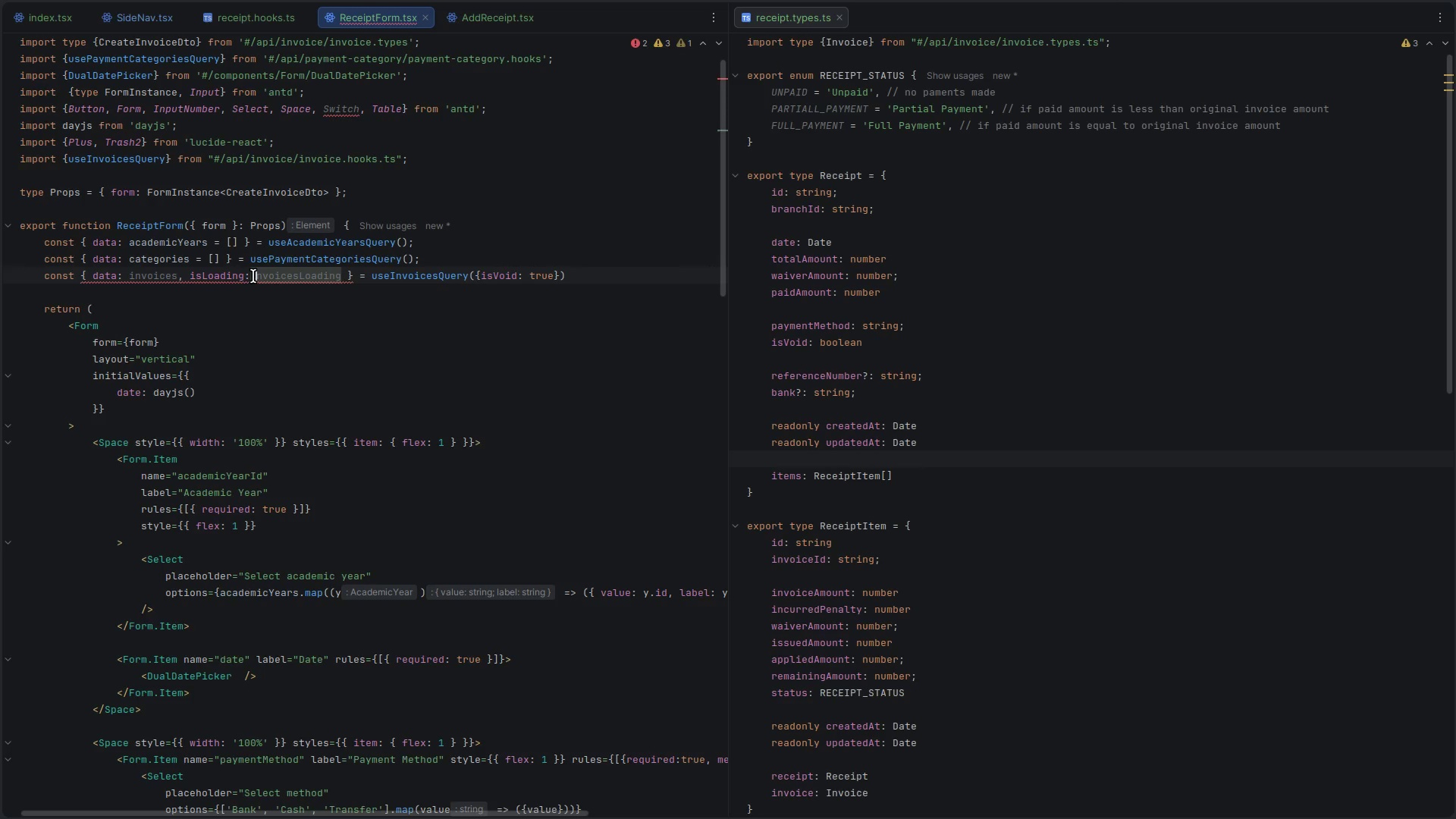 
key(ArrowLeft)
 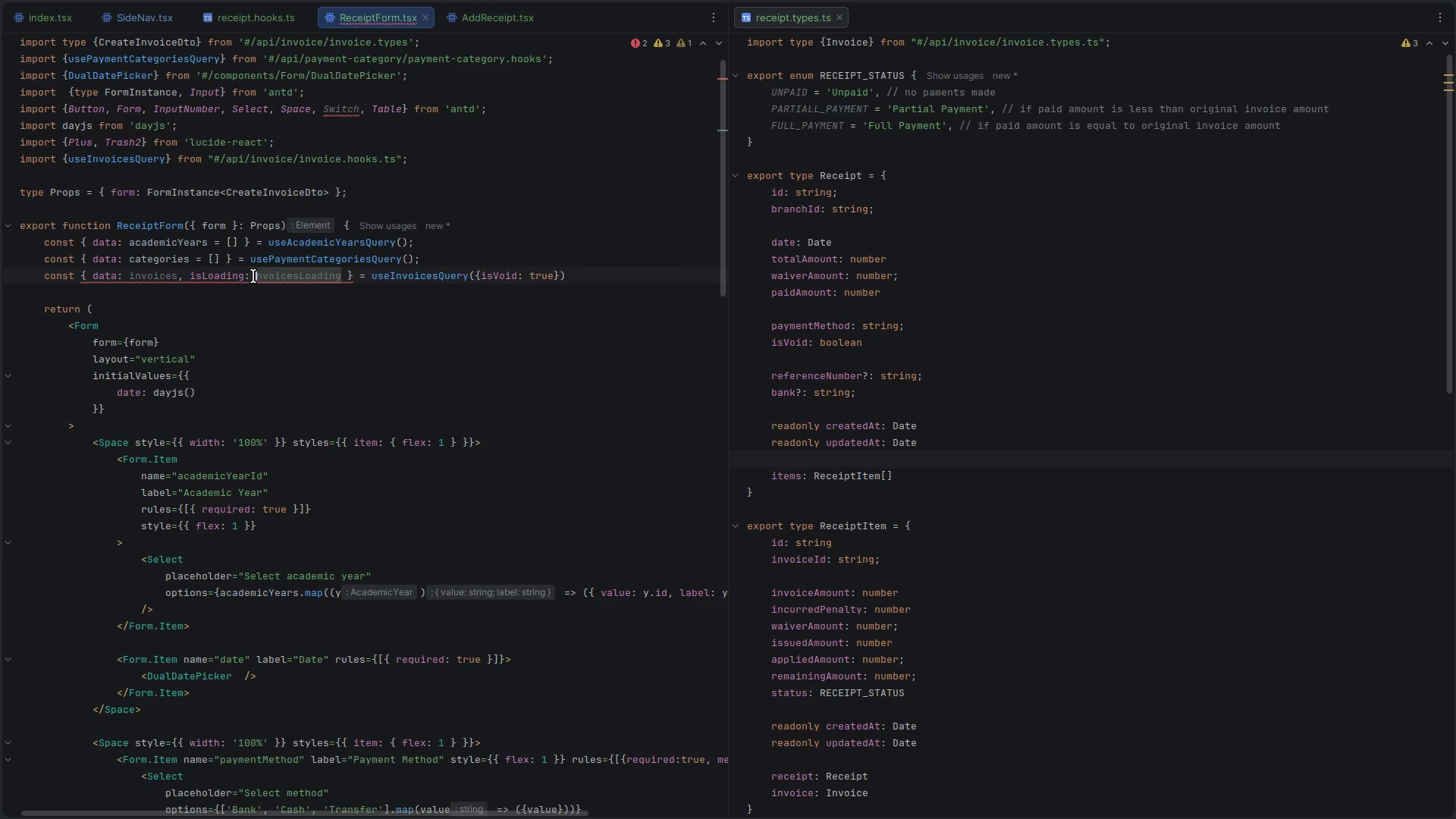 
key(Space)
 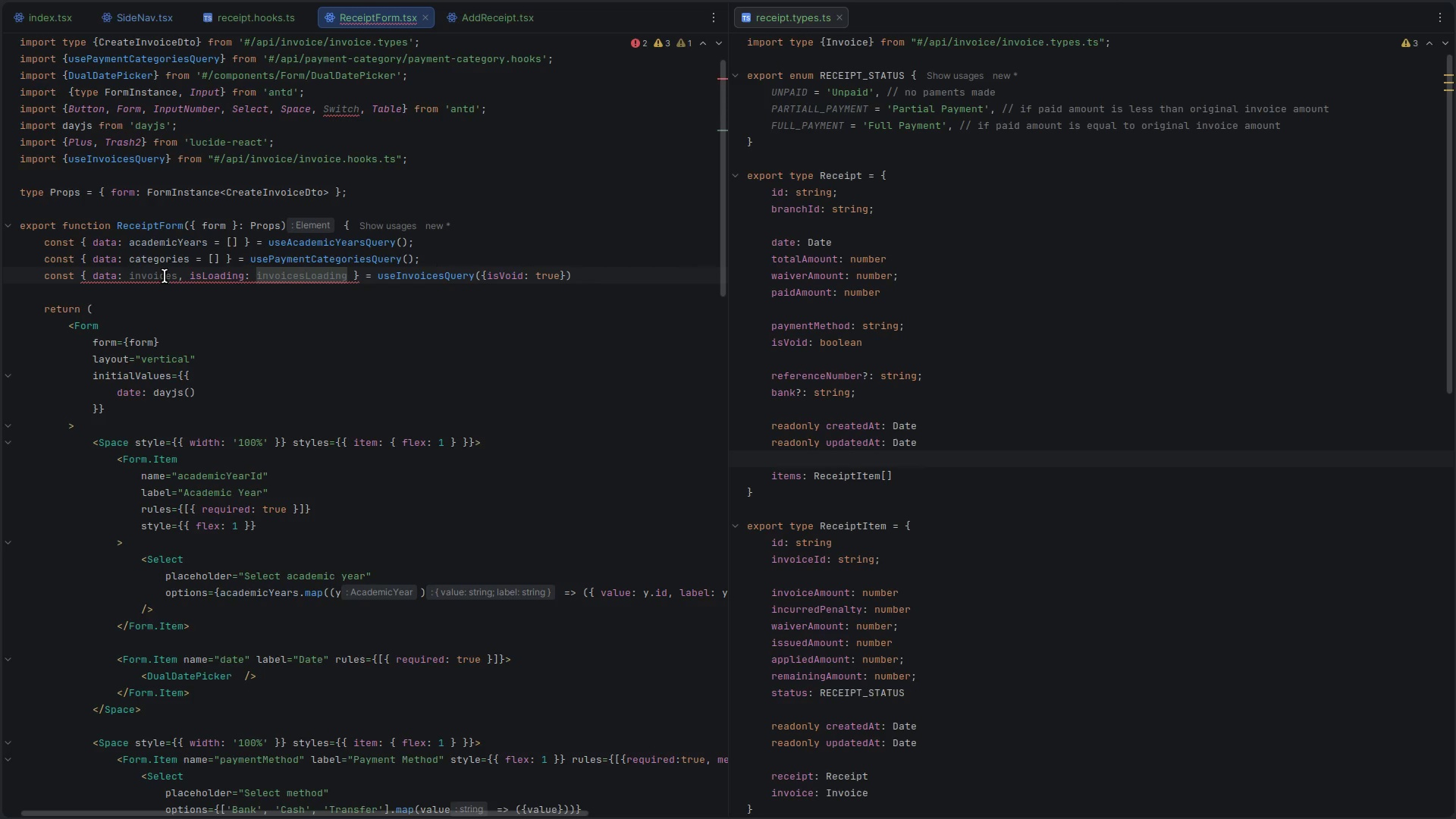 
double_click([155, 276])
 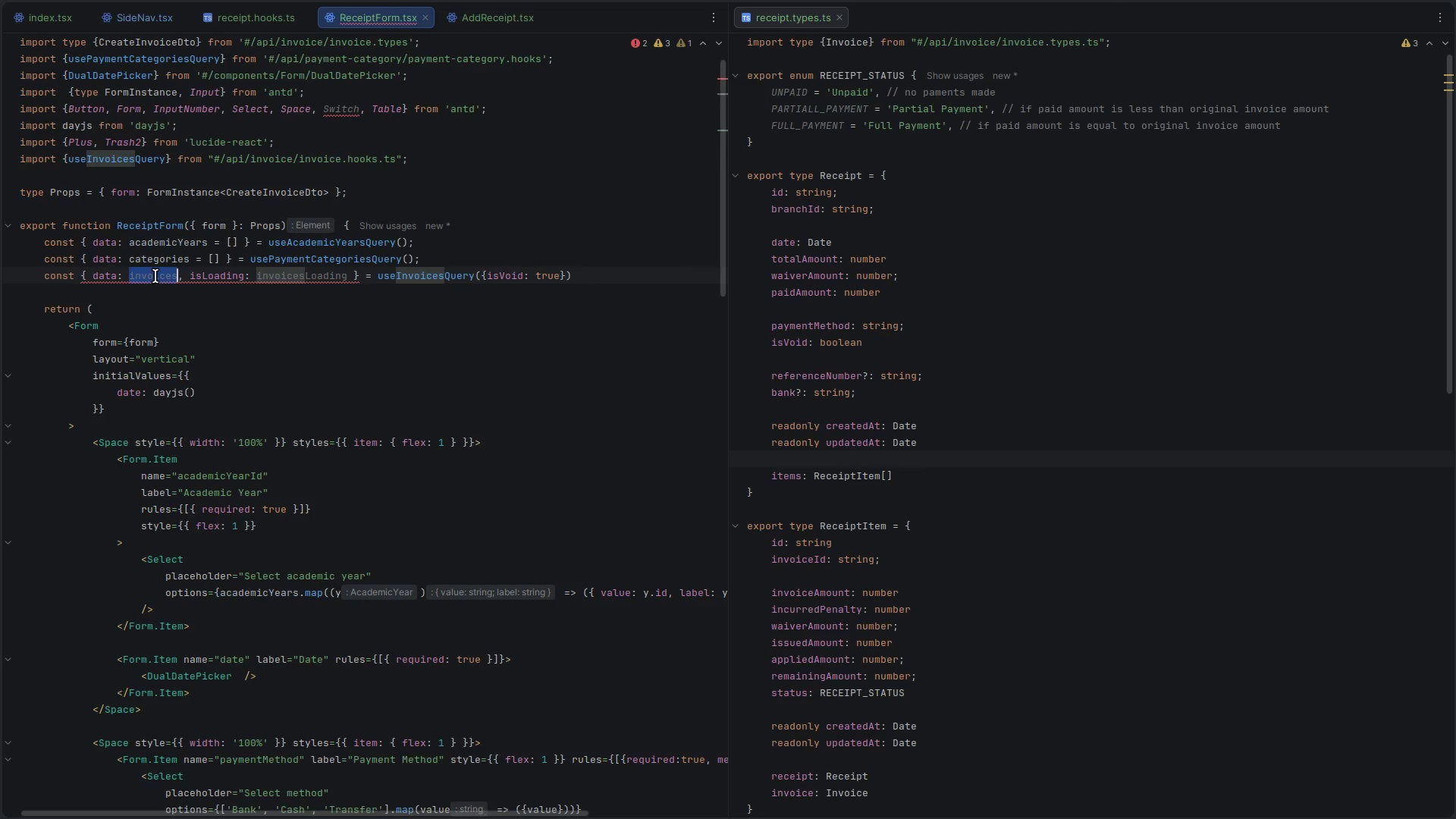 
key(Control+ControlLeft)
 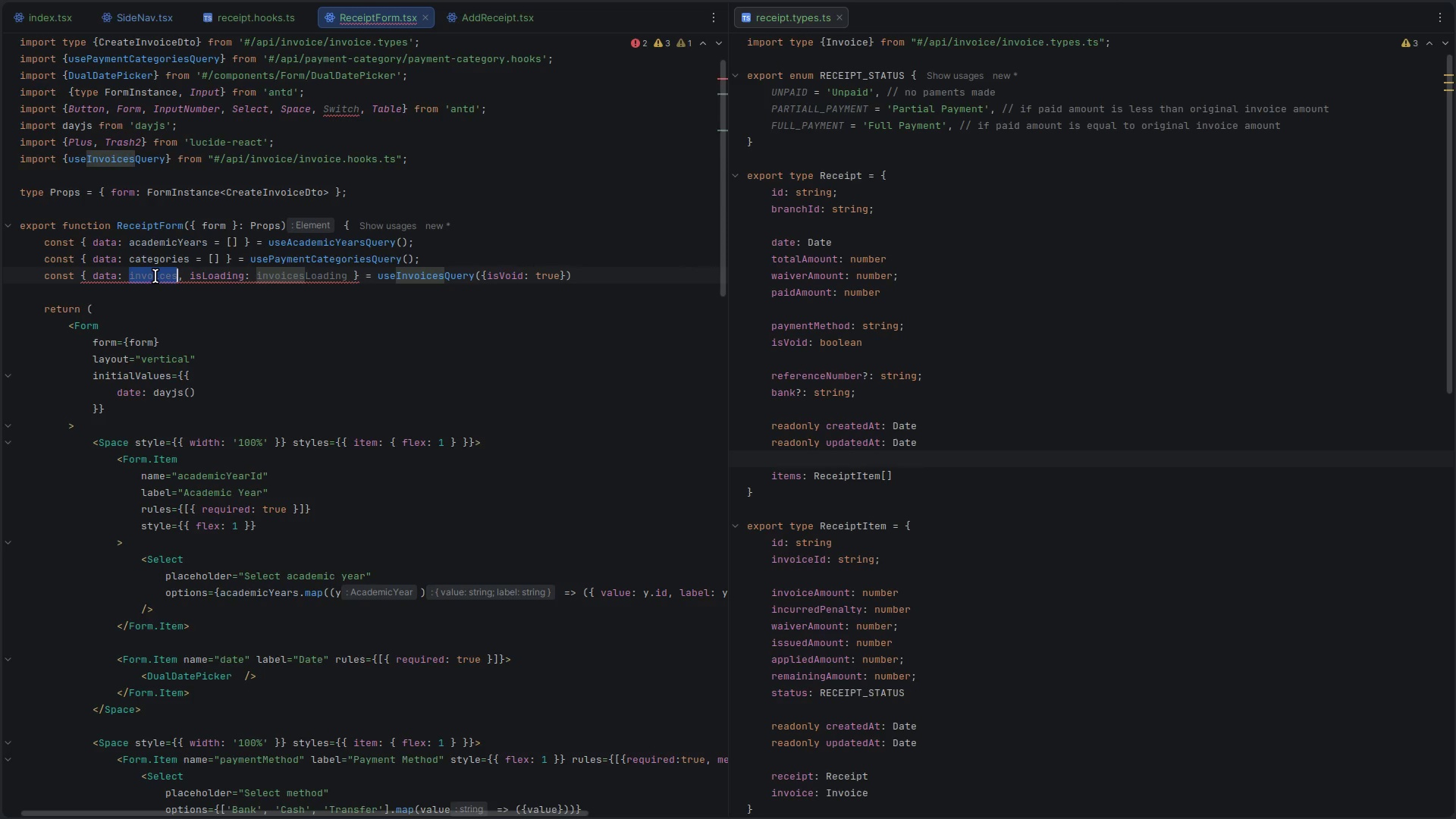 
key(Control+C)
 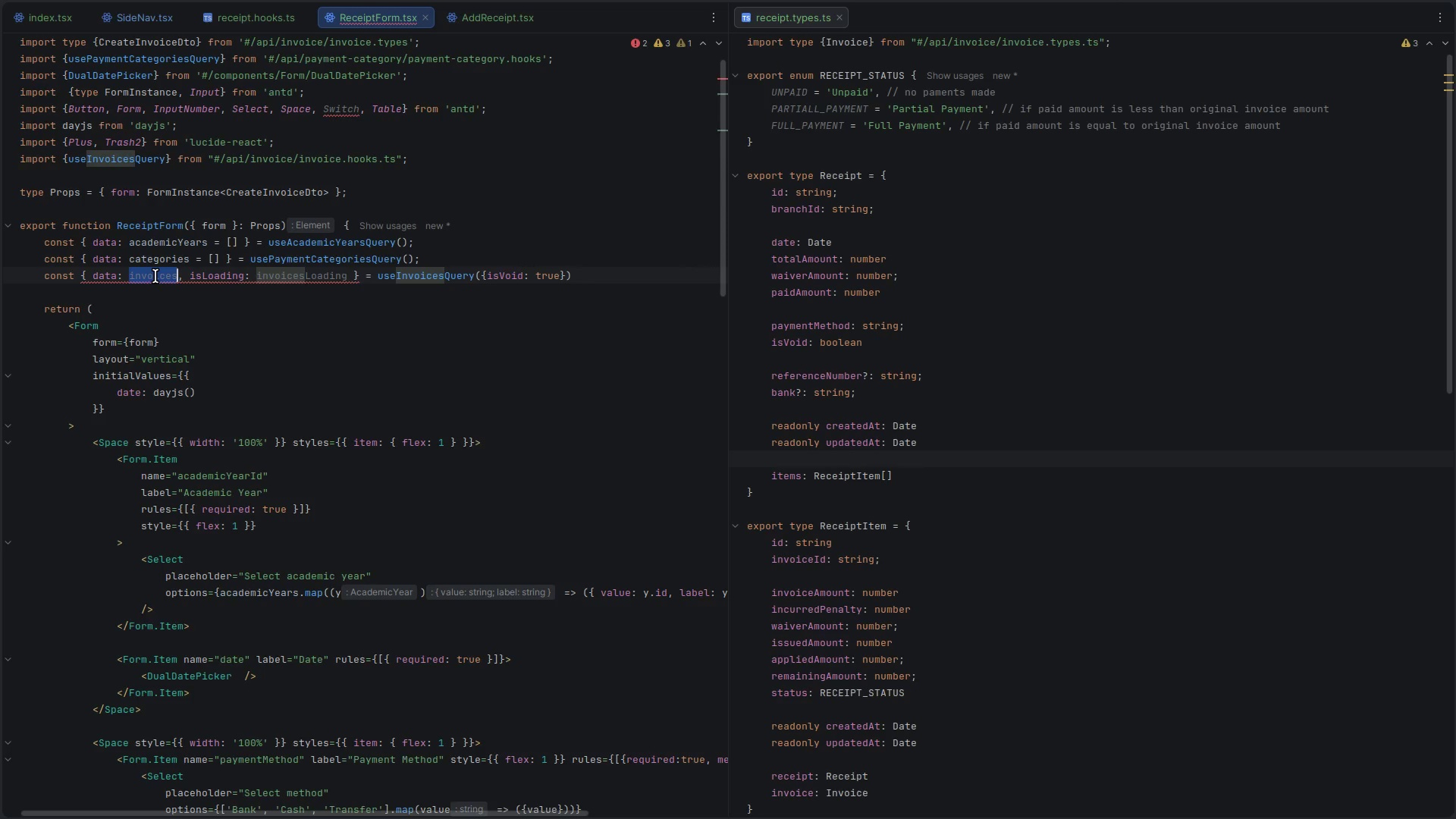 
scroll: coordinate [155, 276], scroll_direction: down, amount: 3.0
 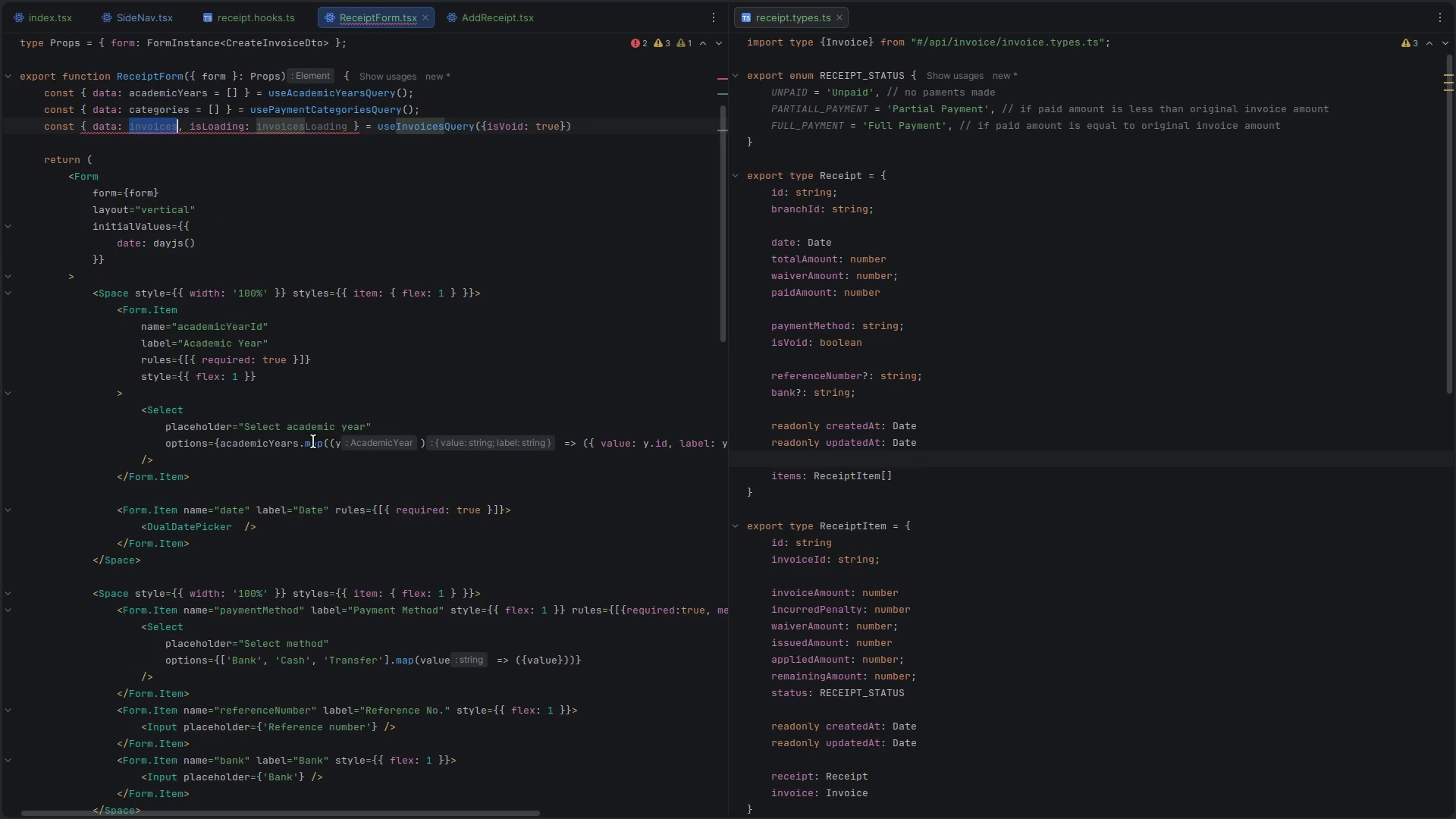 
double_click([263, 446])
 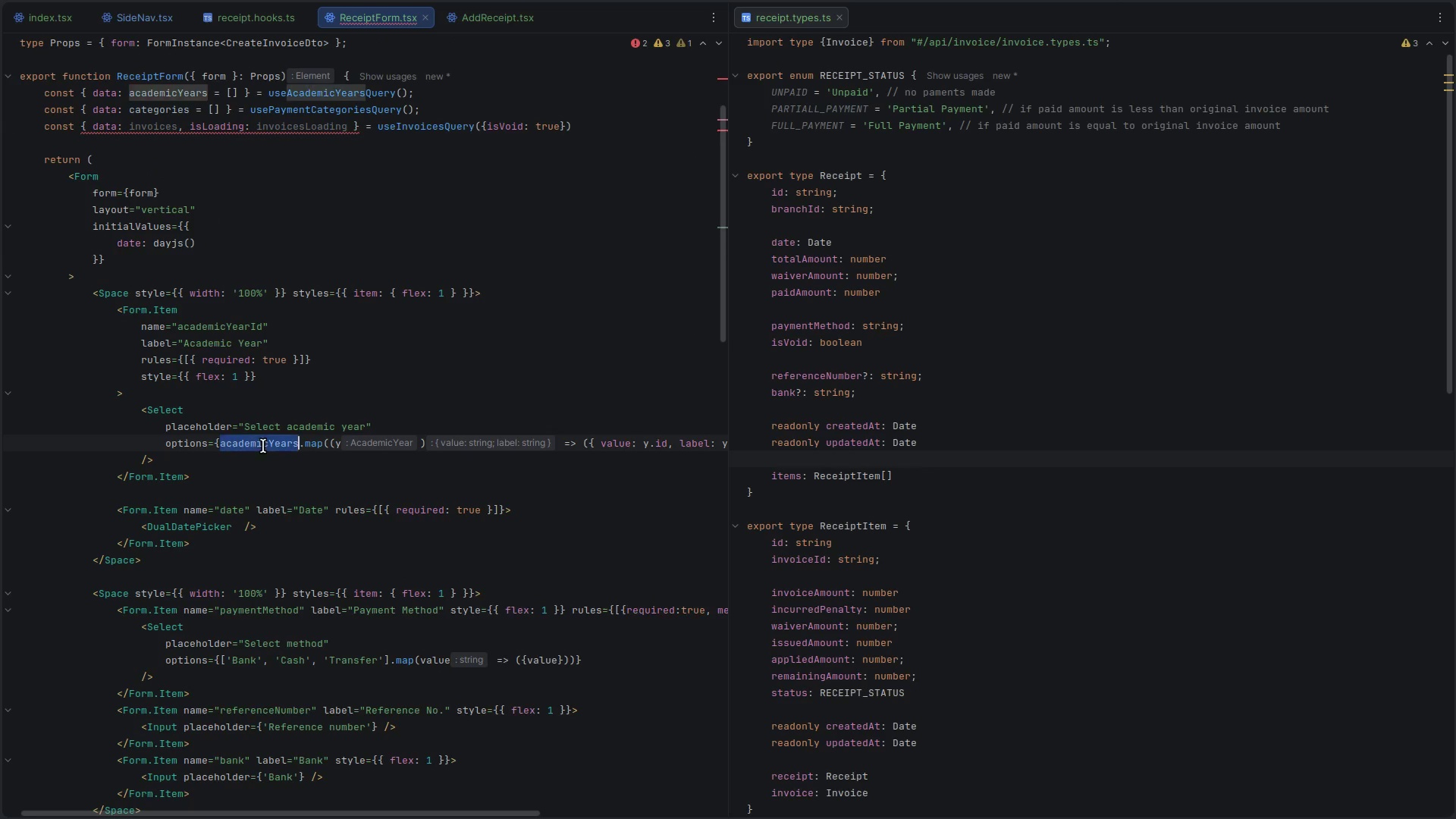 
key(Control+V)
 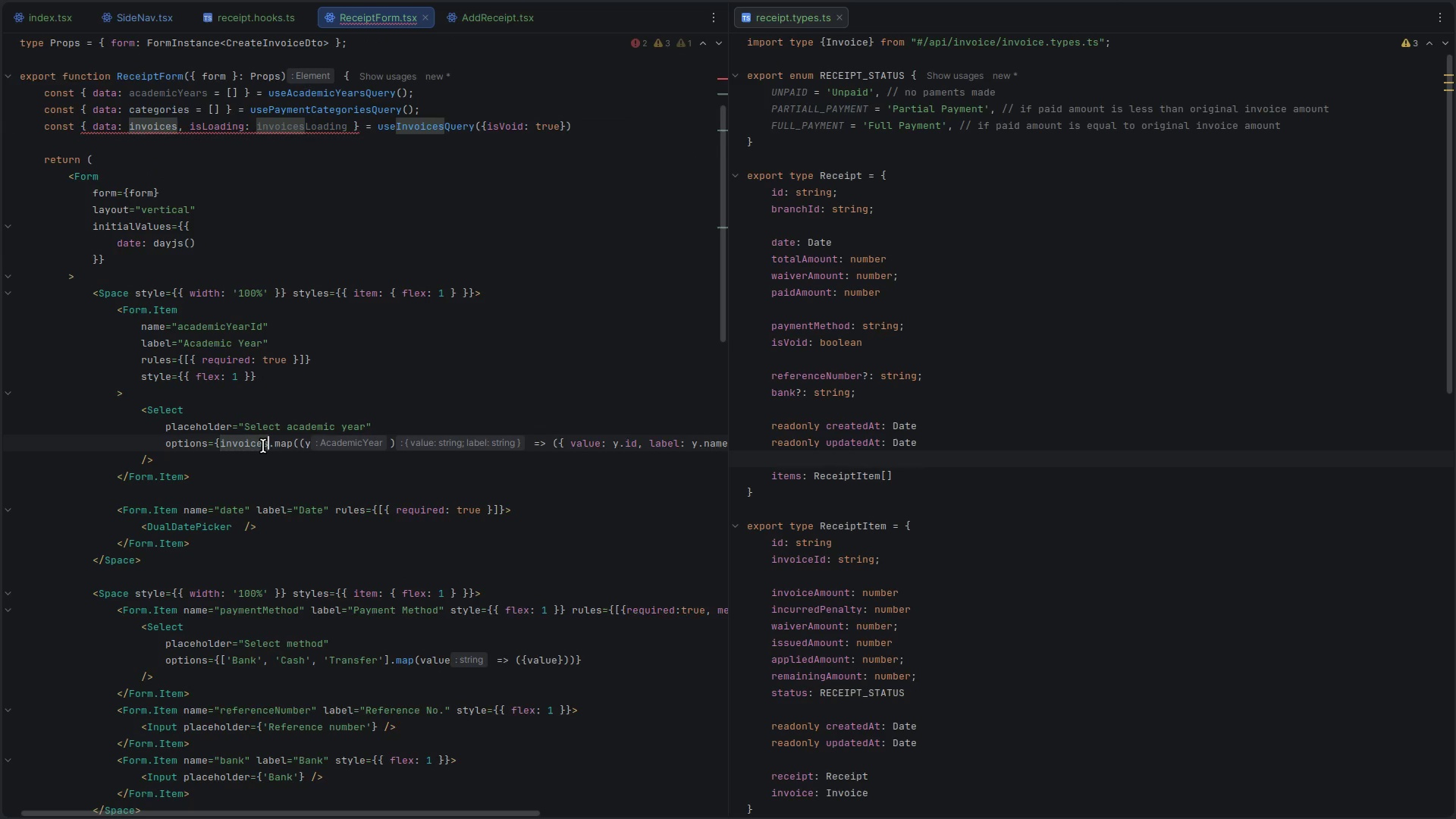 
scroll: coordinate [263, 446], scroll_direction: down, amount: 4.0
 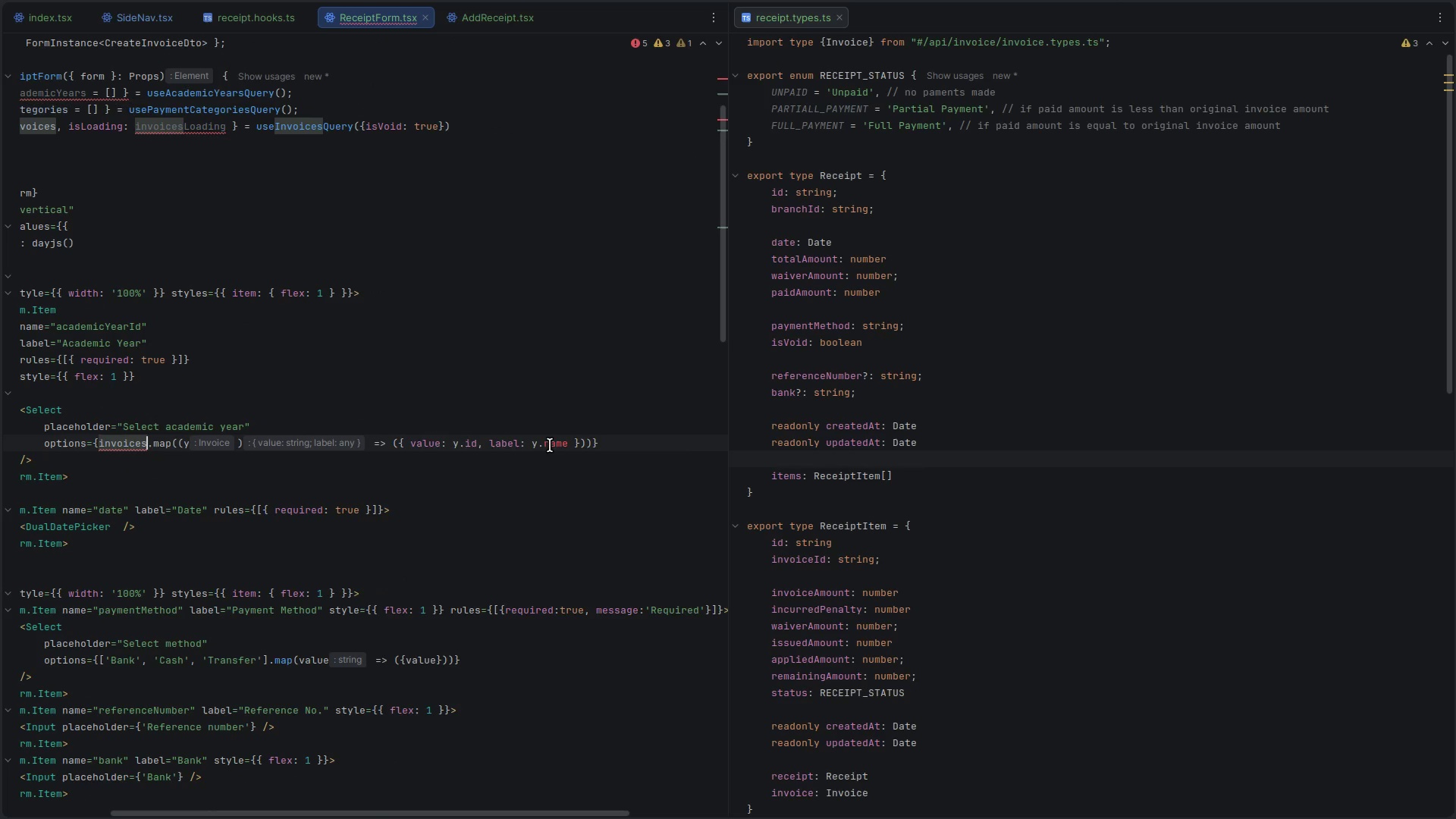 
left_click_drag(start_coordinate=[533, 446], to_coordinate=[566, 444])
 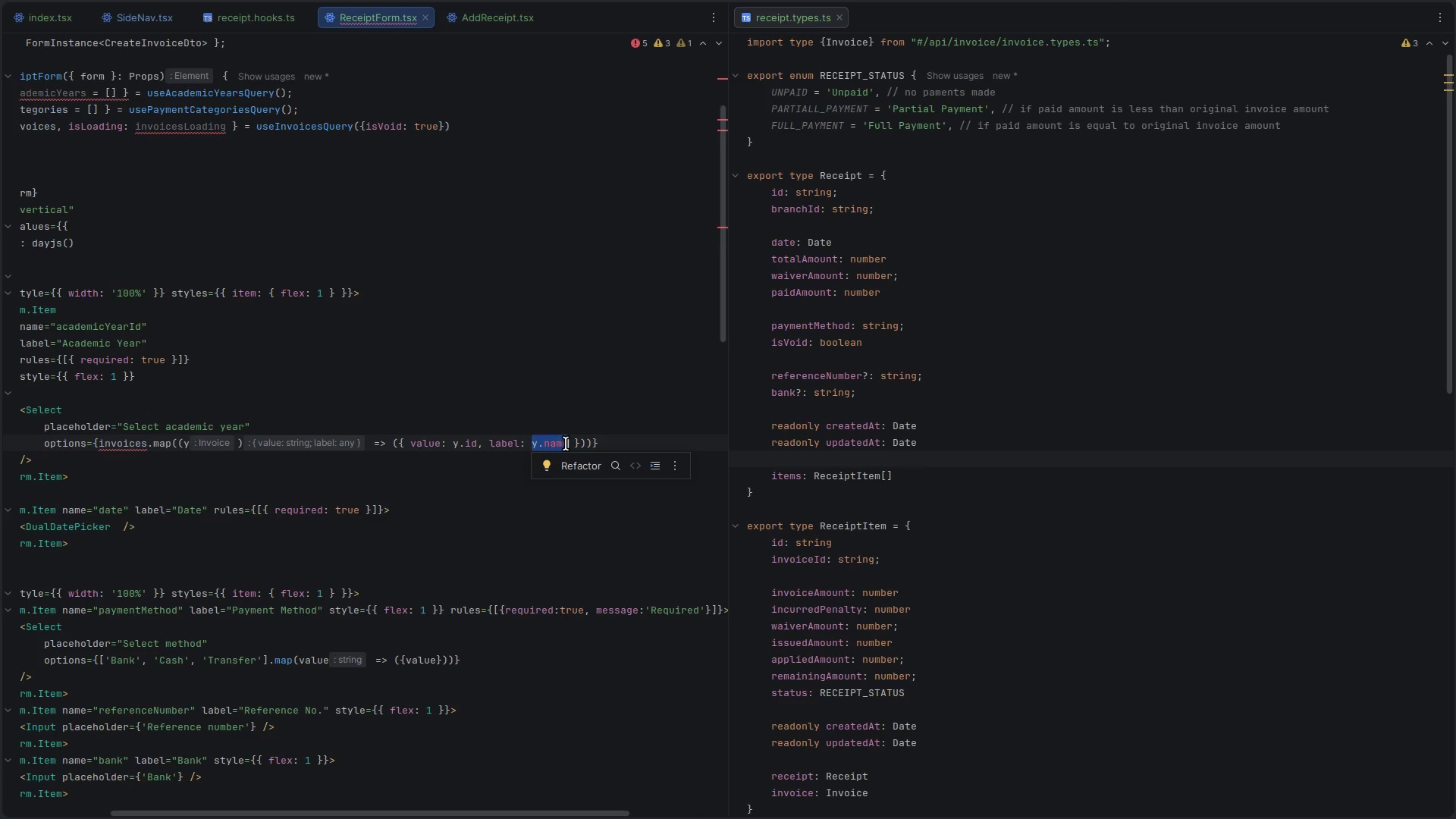 
key(Backquote)
 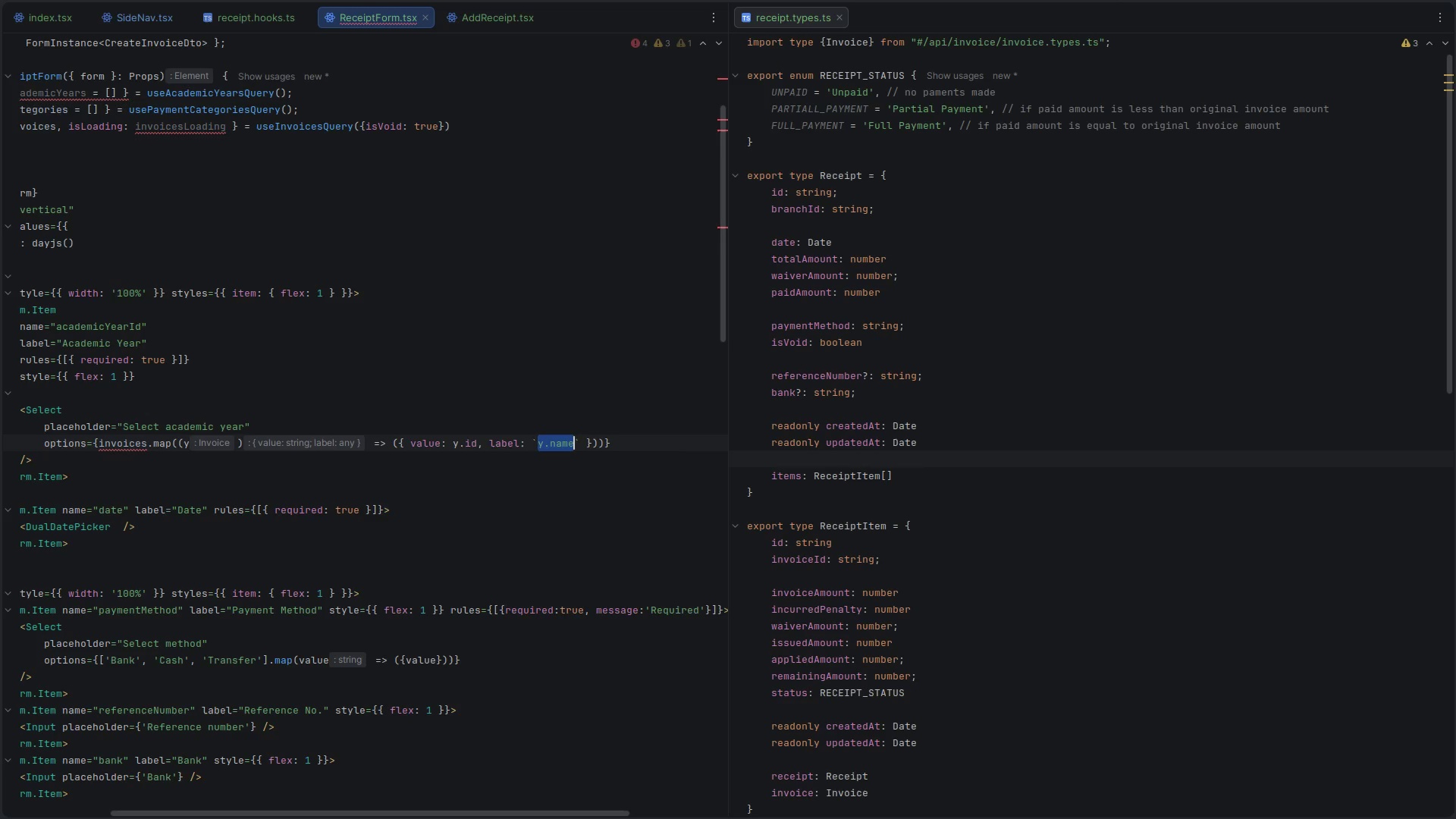 
key(Shift+4)
 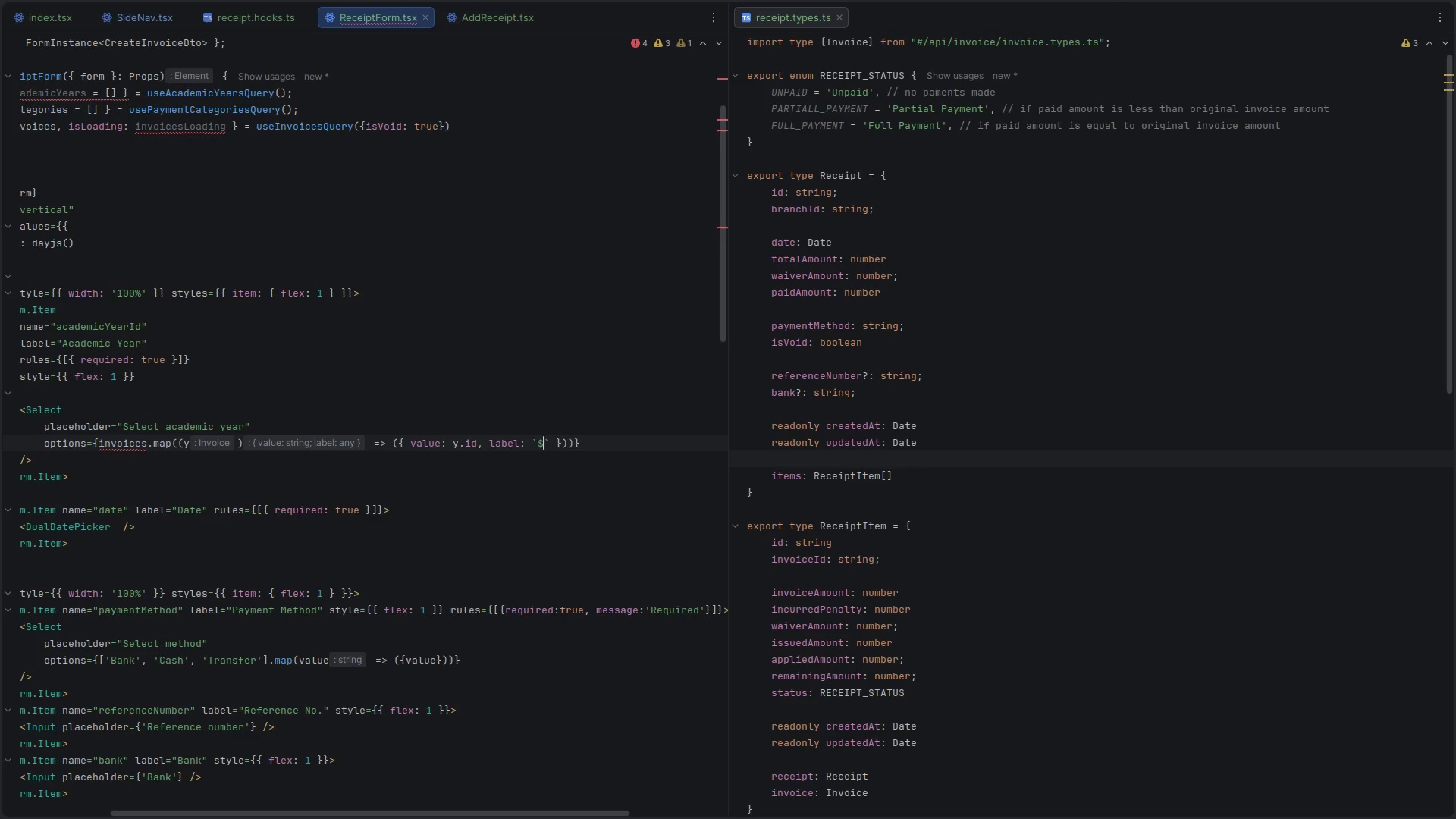 
key(Shift+BracketLeft)
 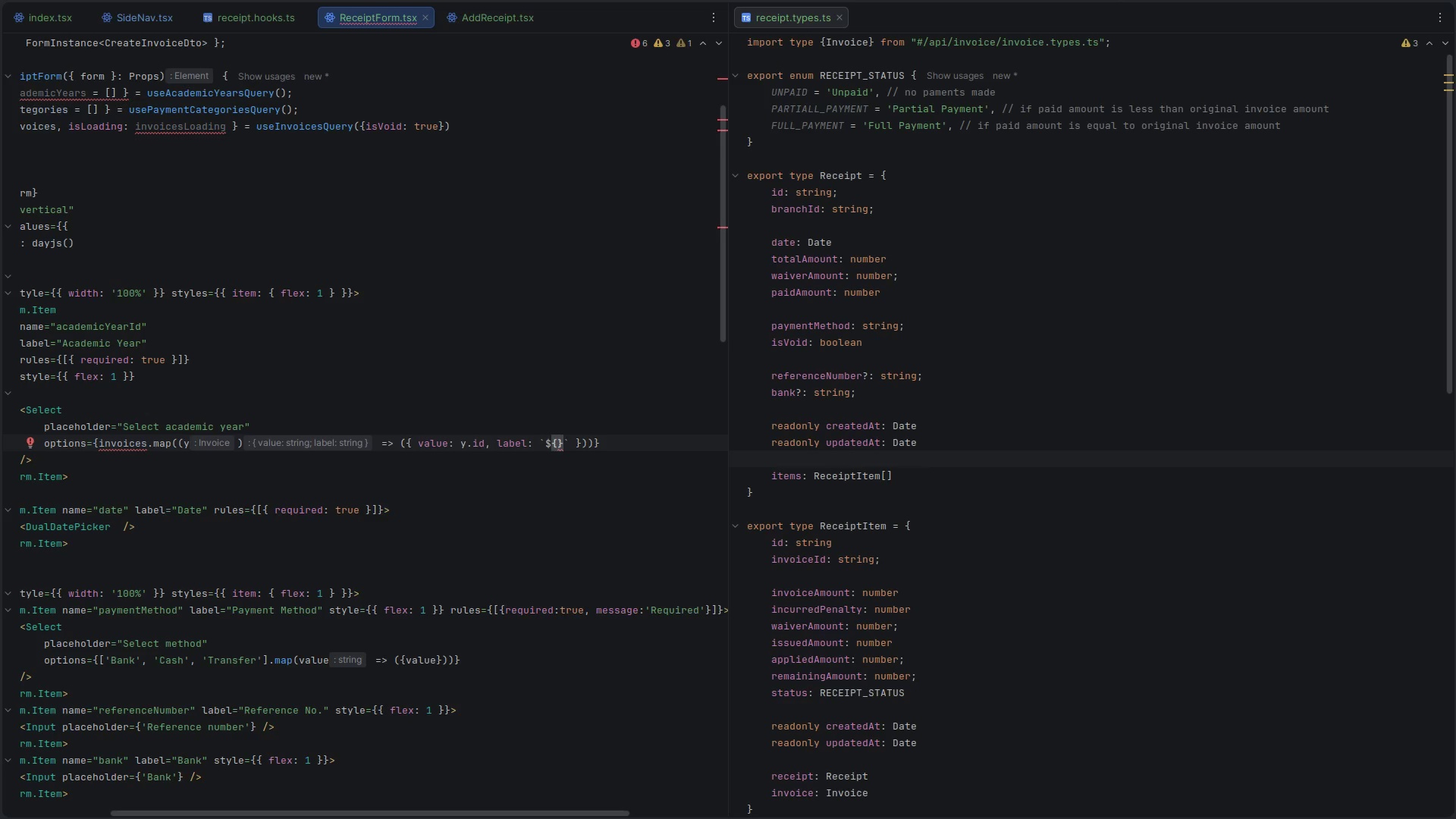 
wait(32.79)
 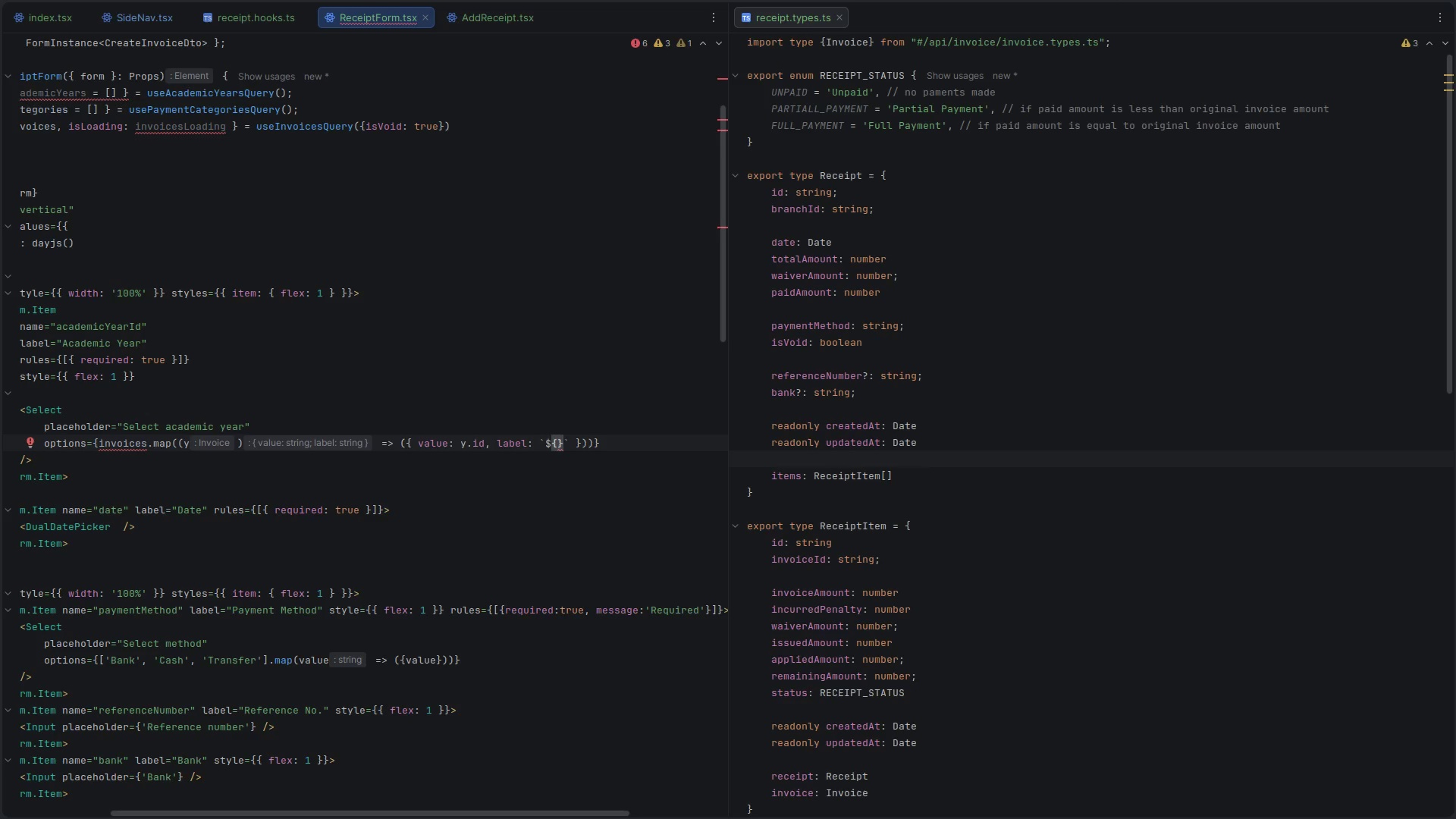 
scroll: coordinate [209, 372], scroll_direction: up, amount: 14.0
 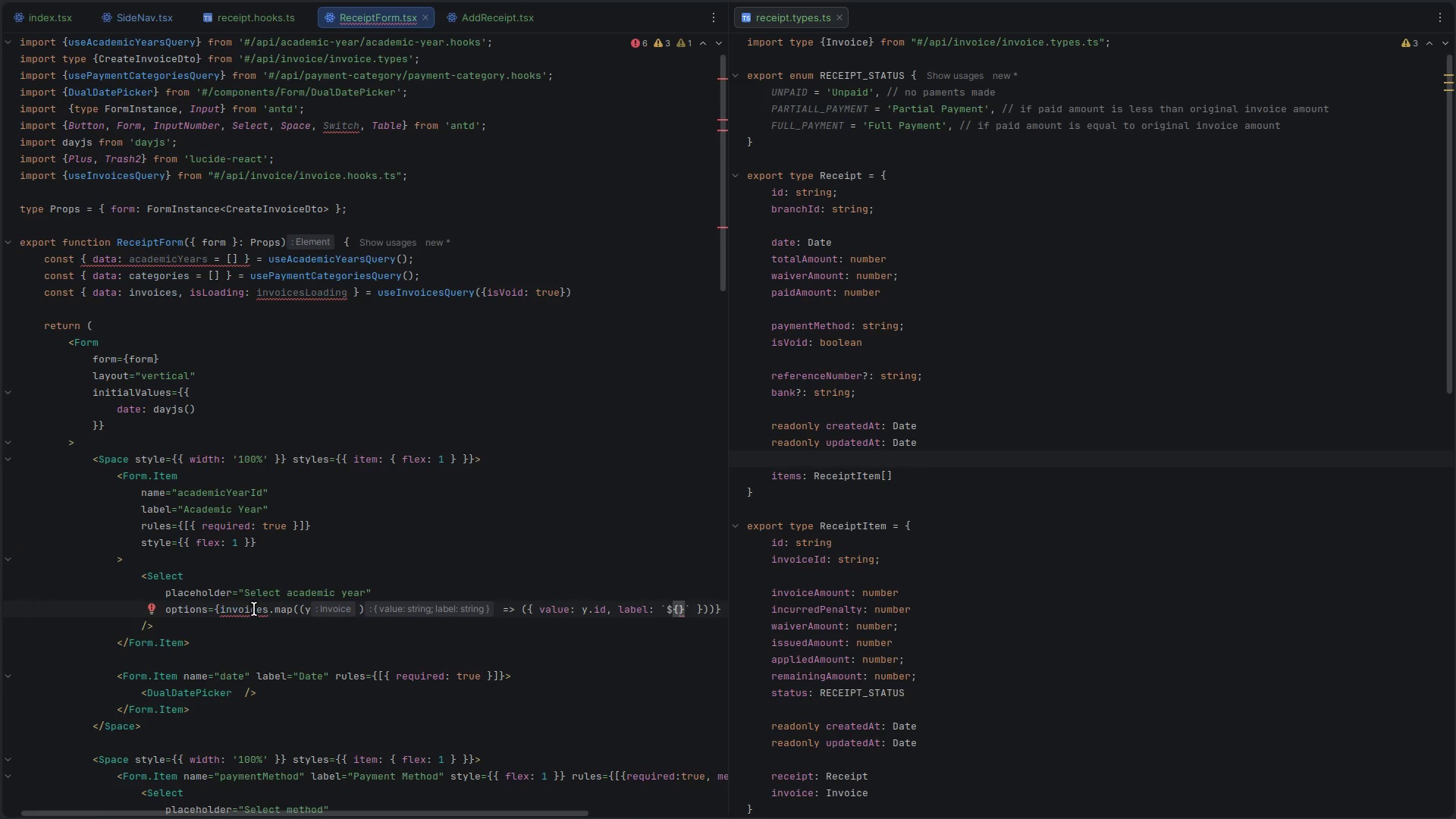 
double_click([250, 609])
 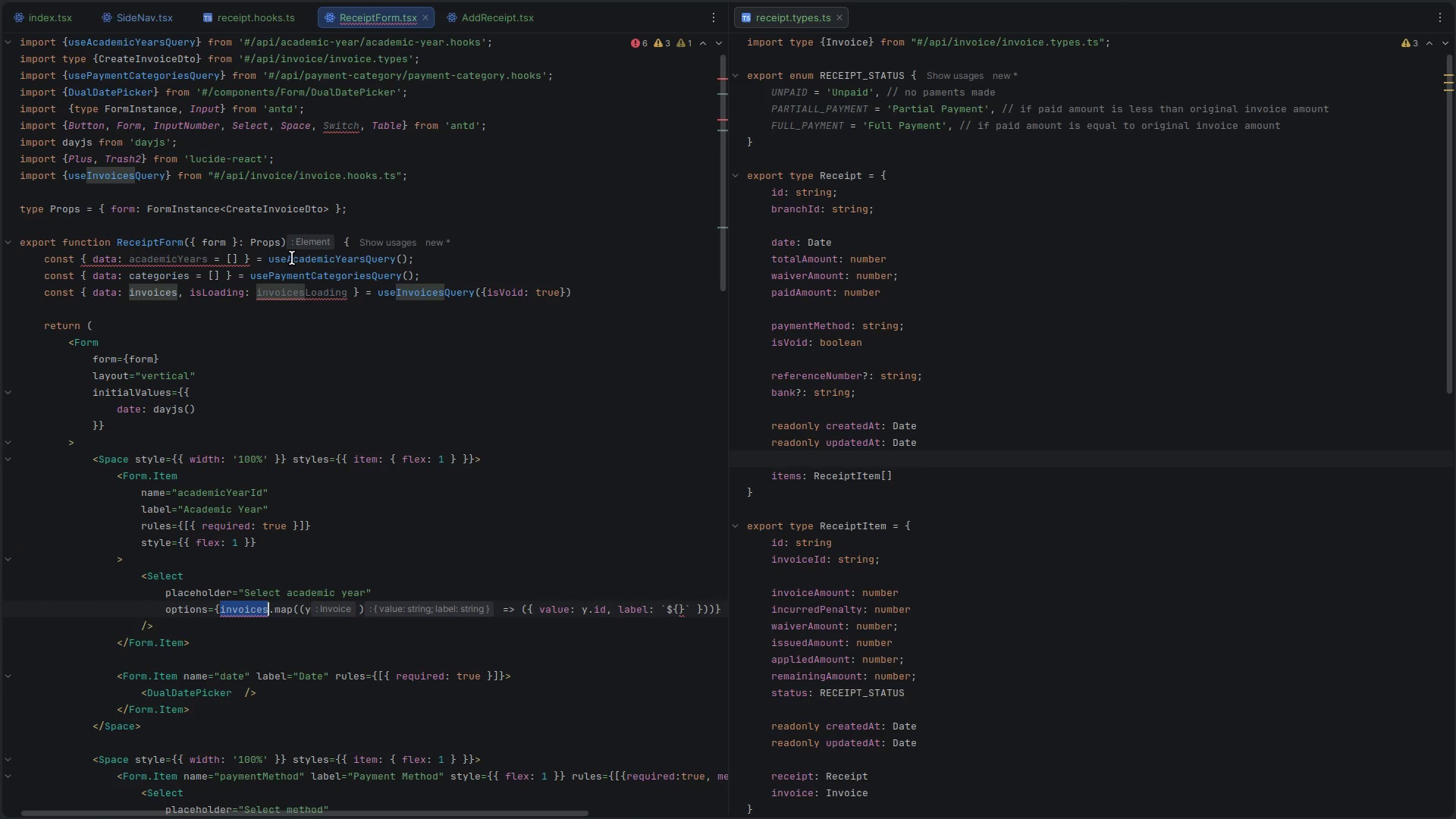 
mouse_move([174, 326])
 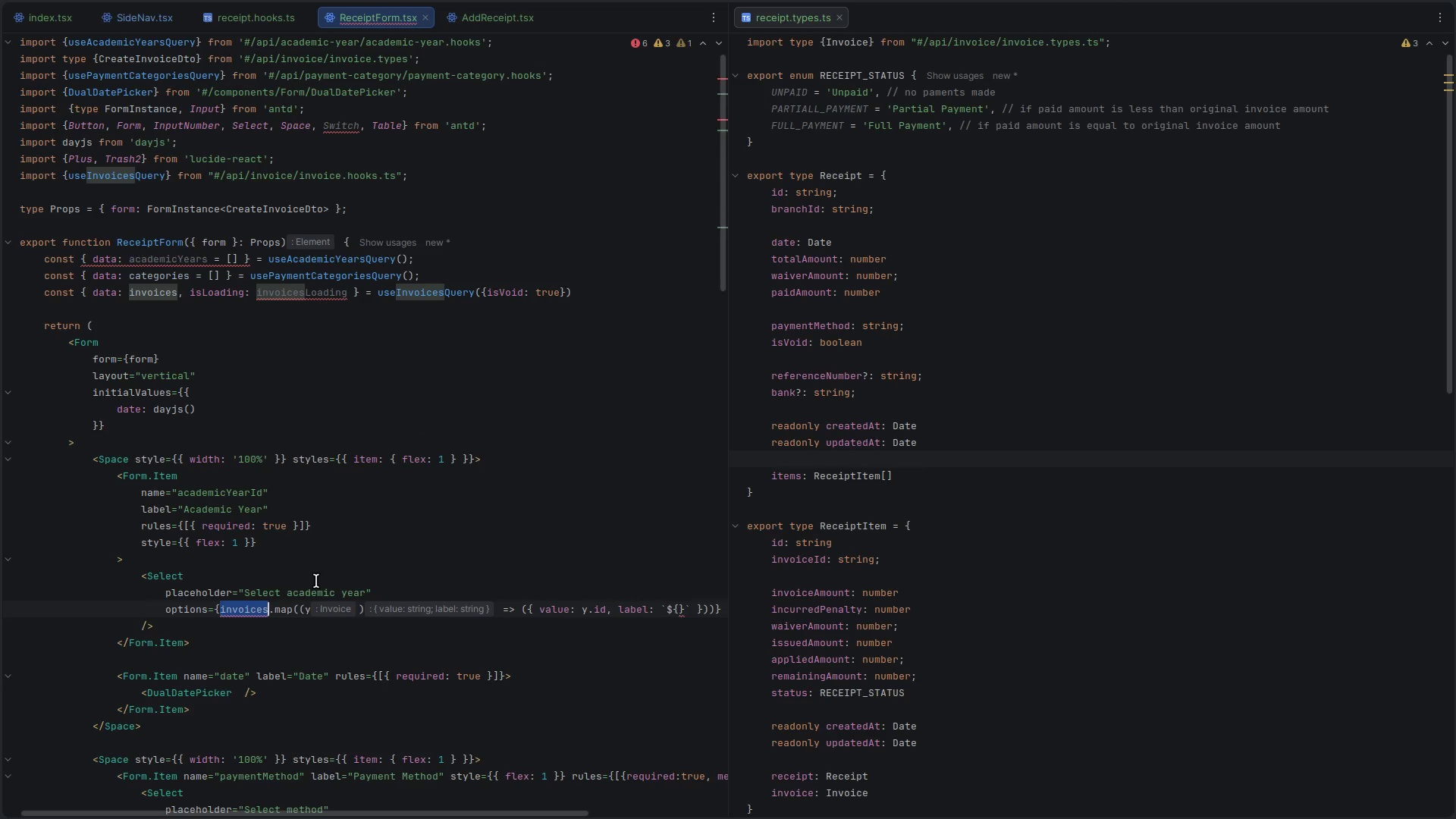 
key(ArrowRight)
 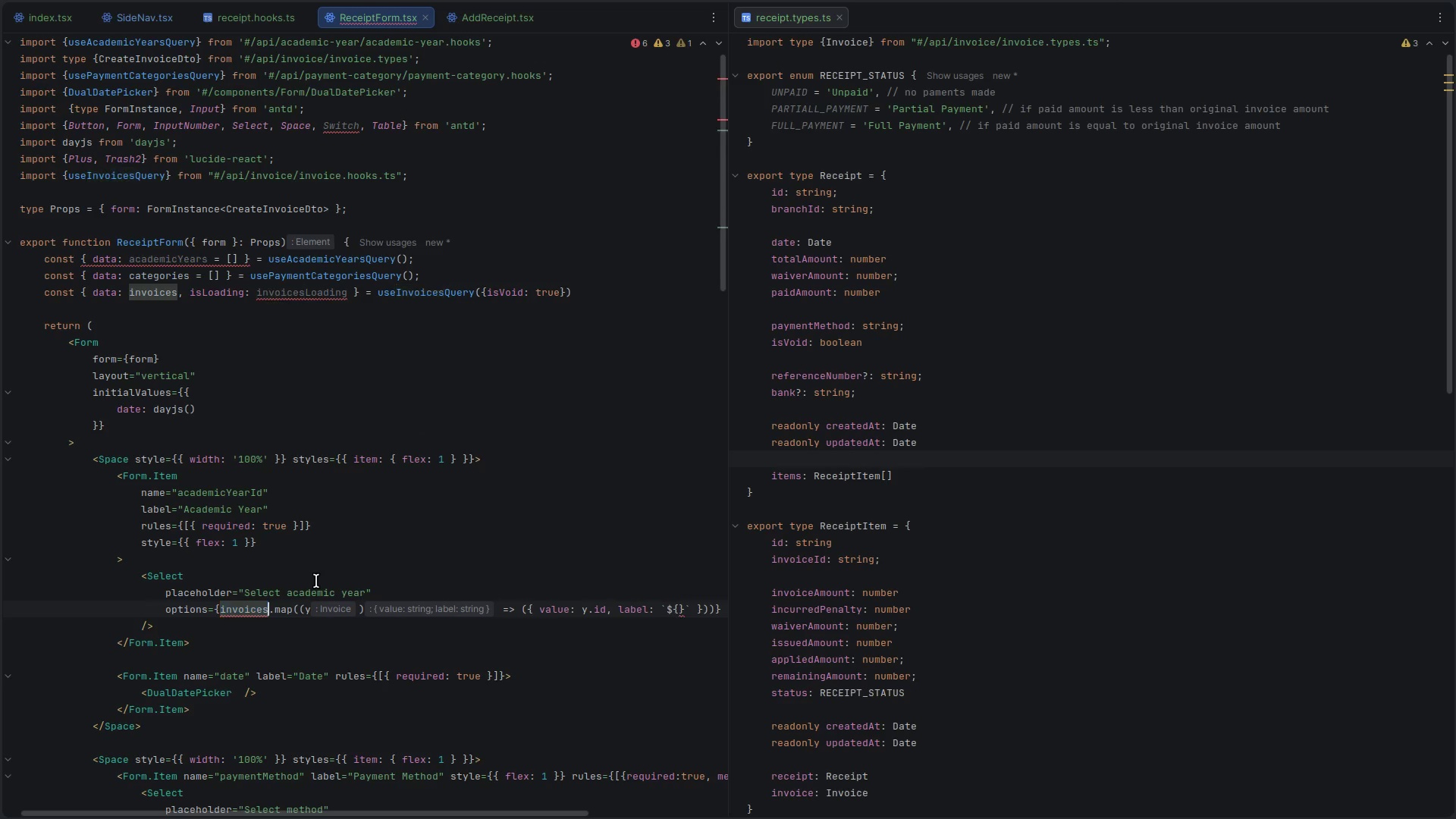 
key(Shift+ShiftLeft)
 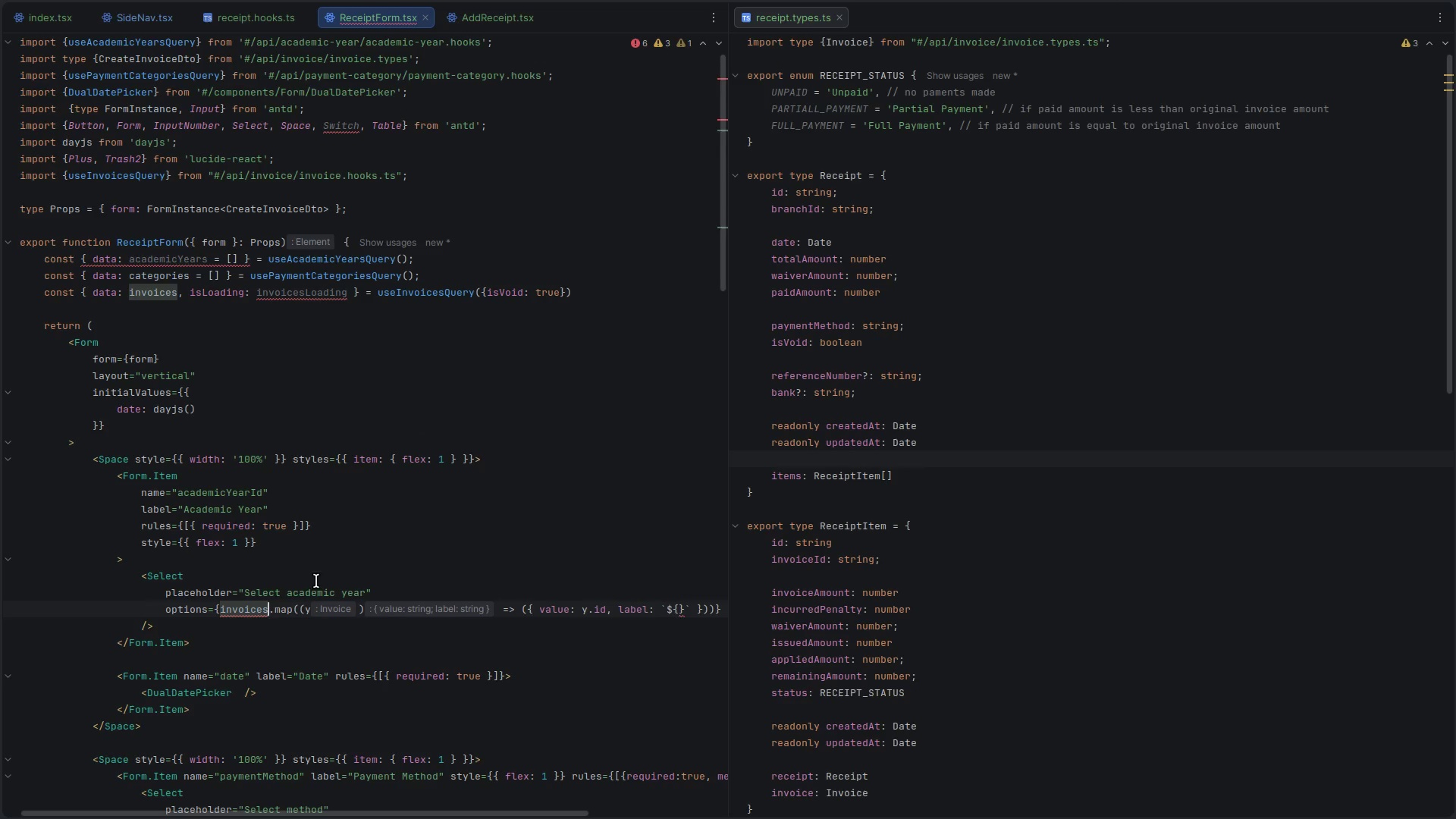 
key(Shift+Slash)
 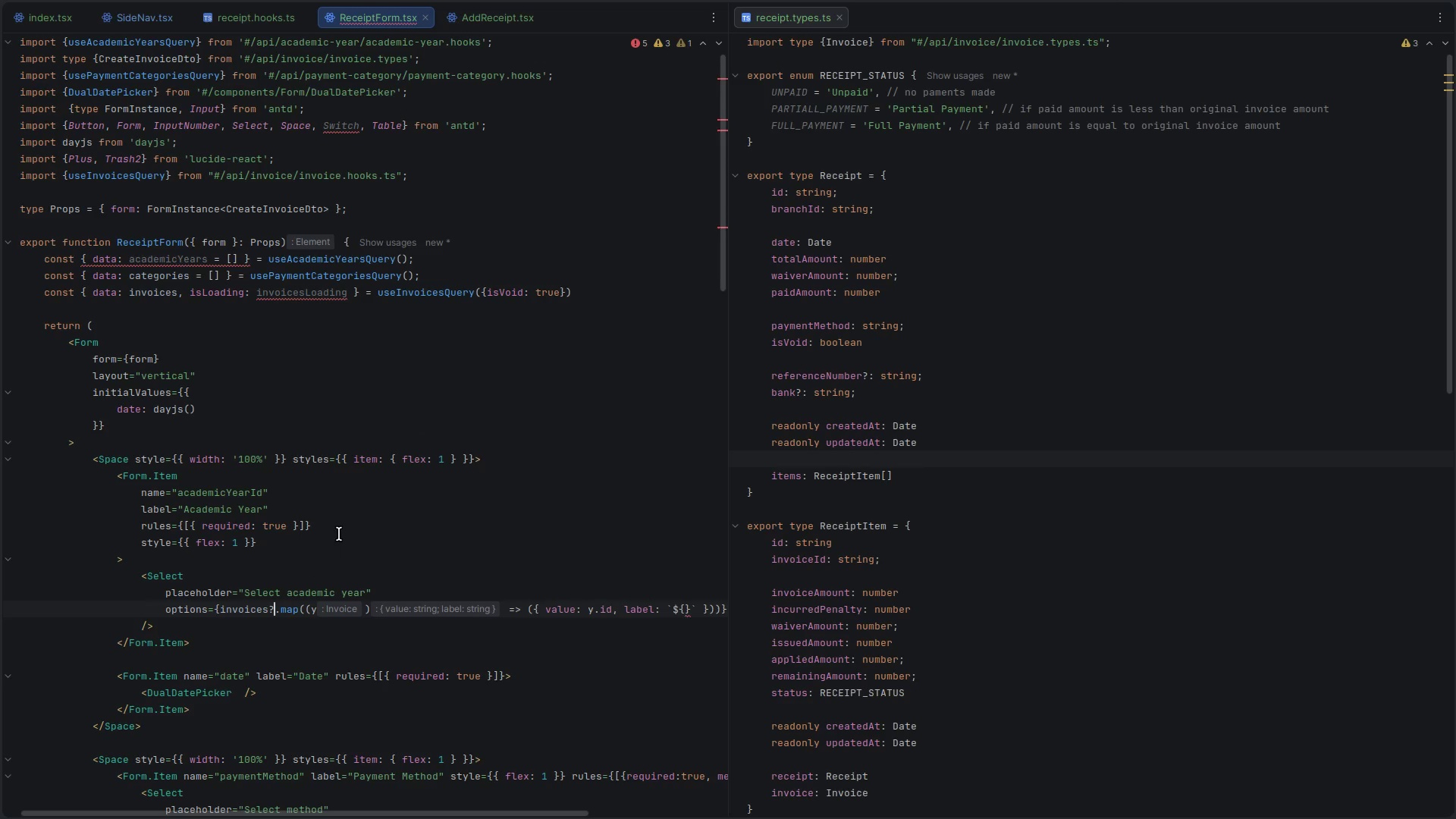 
scroll: coordinate [339, 534], scroll_direction: down, amount: 8.0
 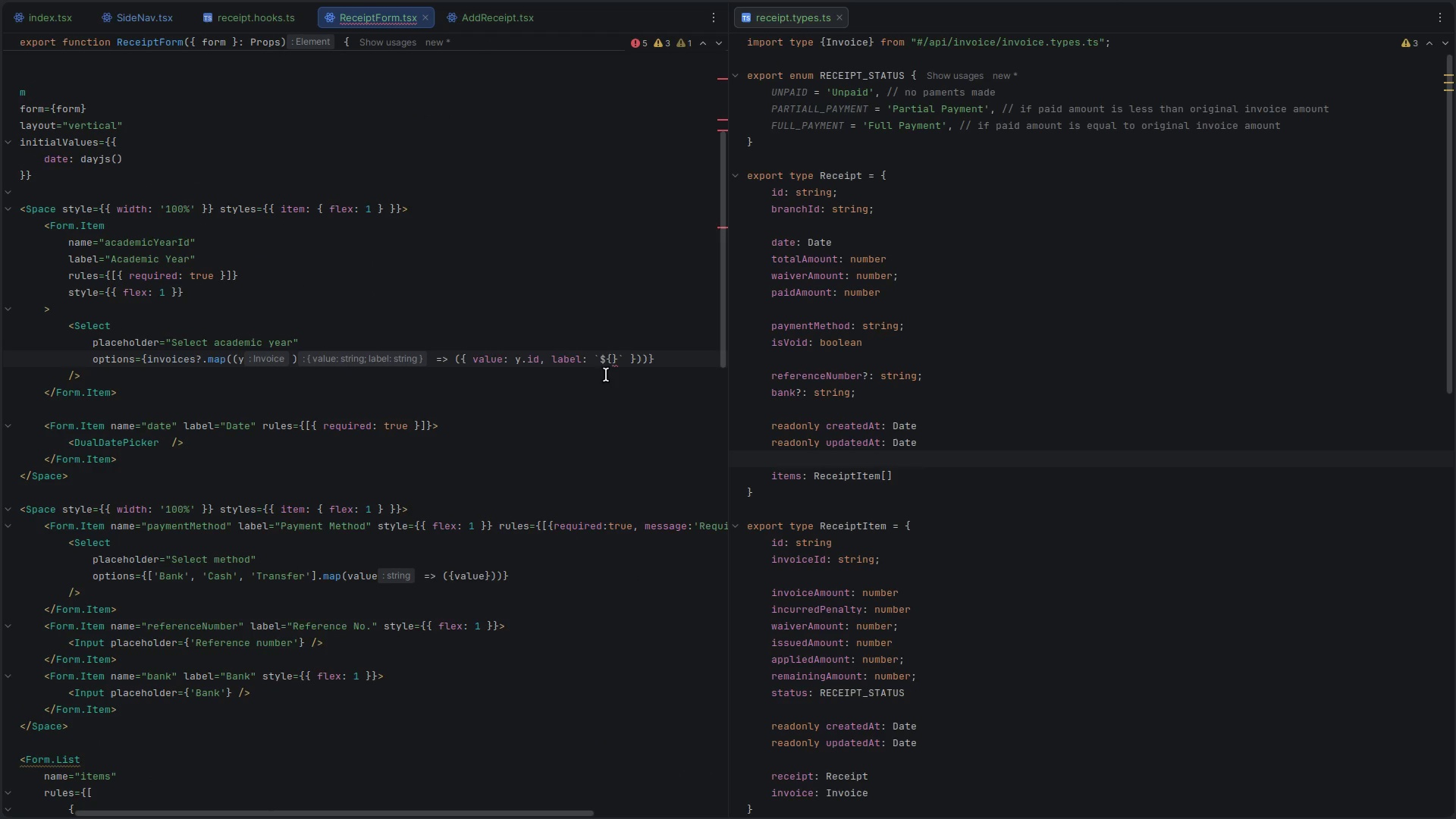 
left_click([616, 366])
 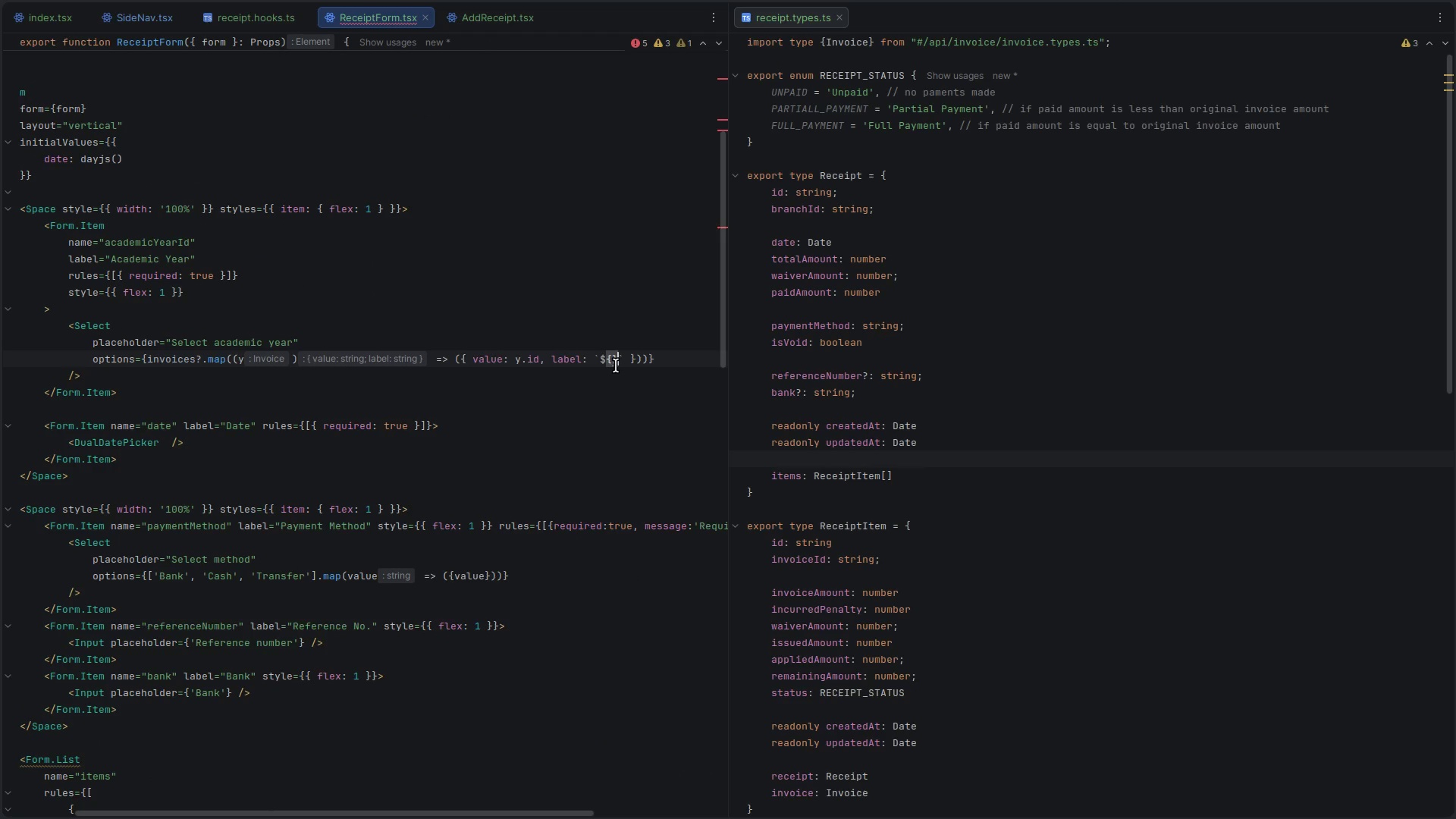 
key(ArrowLeft)
 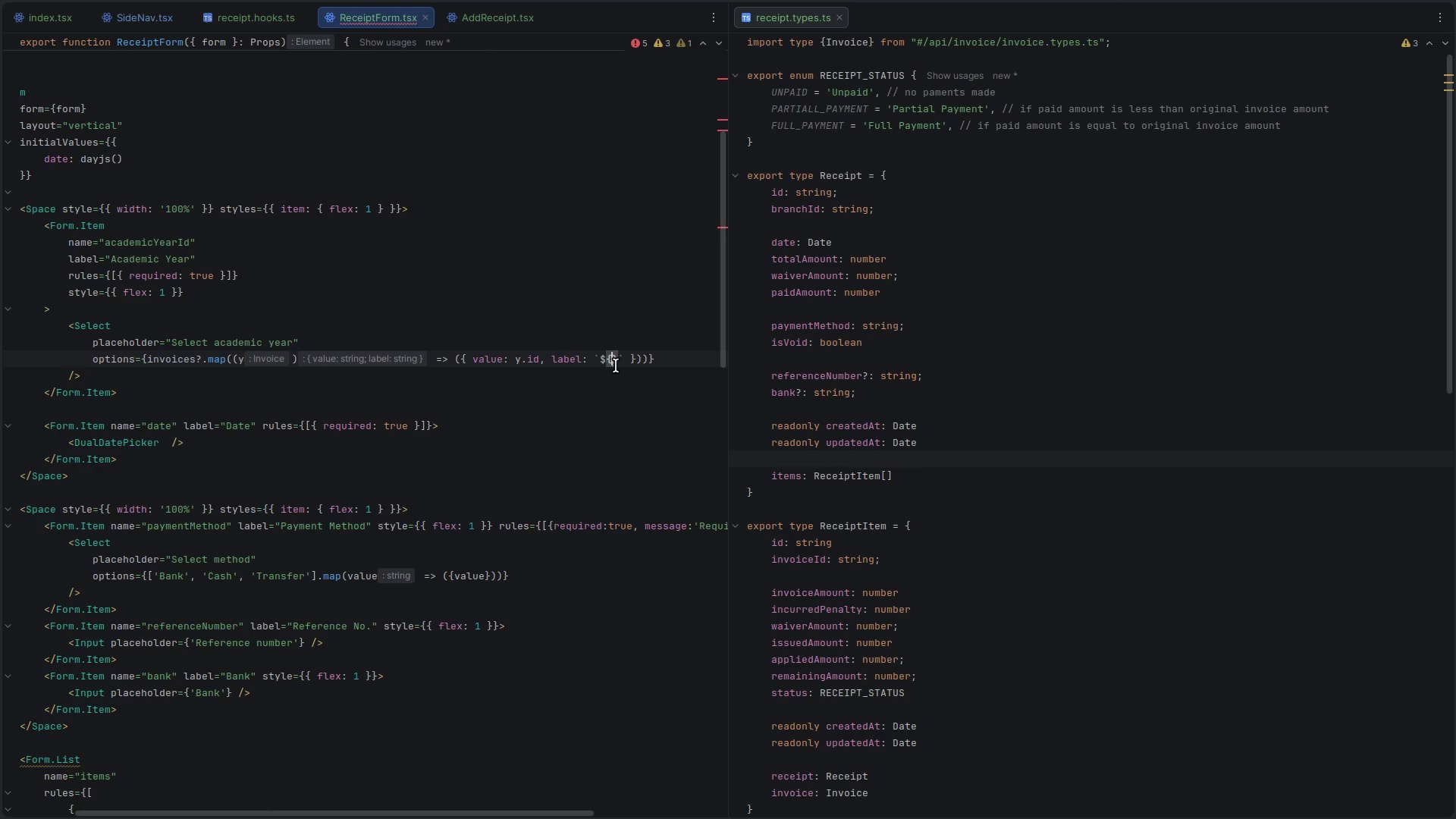 
type(i)
key(Backspace)
type(y.i)
key(Backspace)
type(num)
key(Backspace)
key(Backspace)
key(Backspace)
 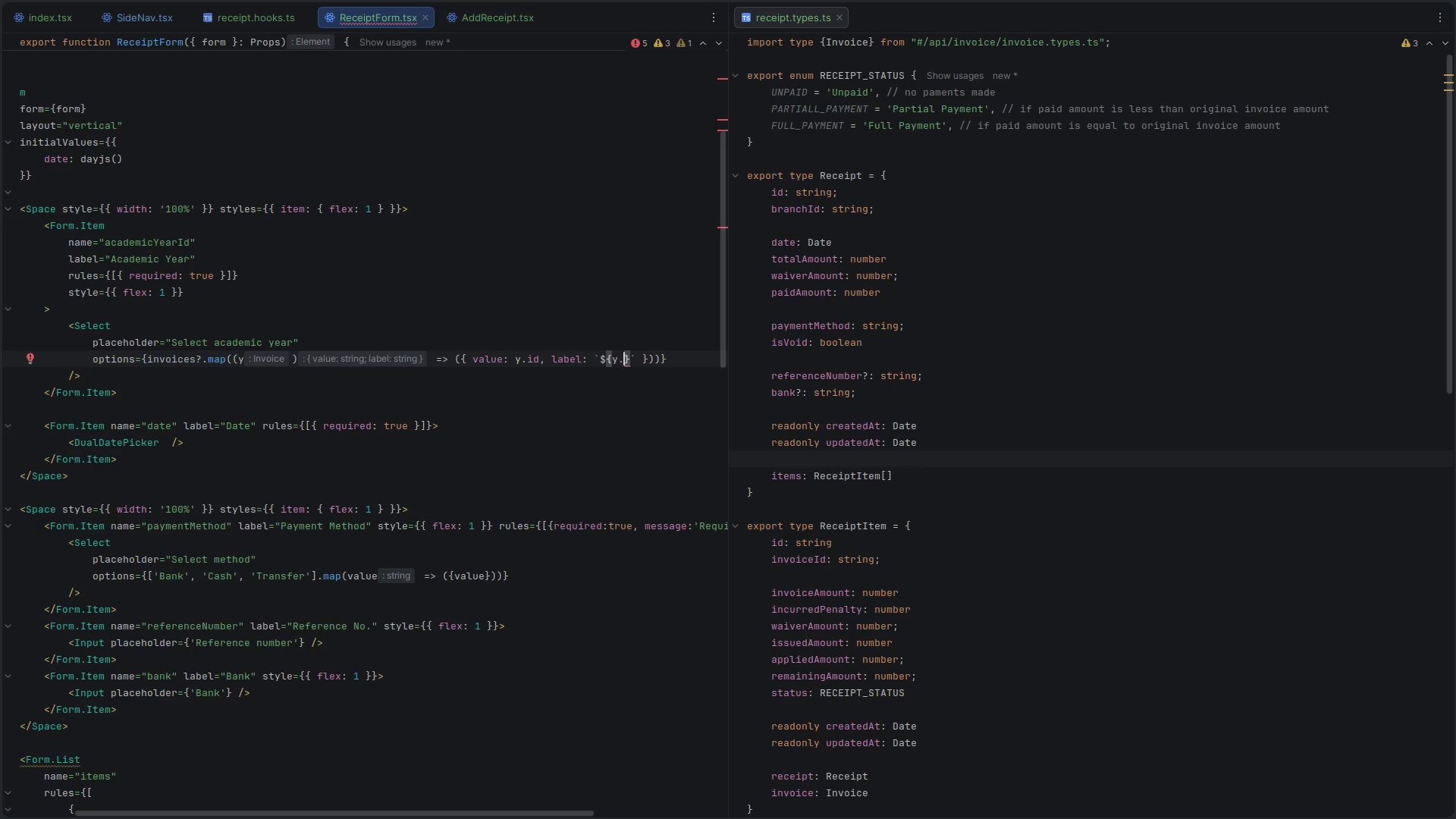 
wait(8.88)
 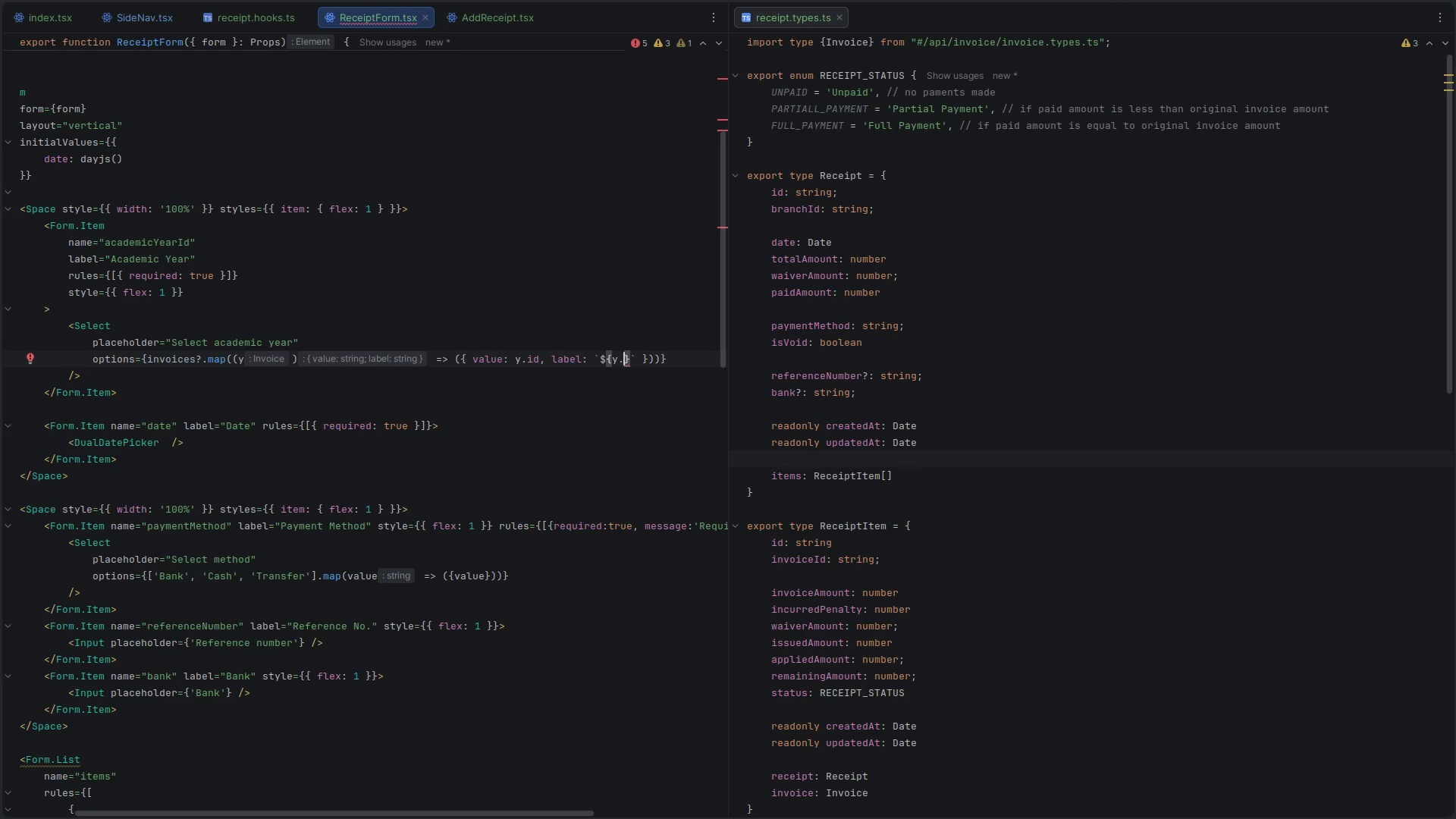 
key(Alt+AltLeft)
 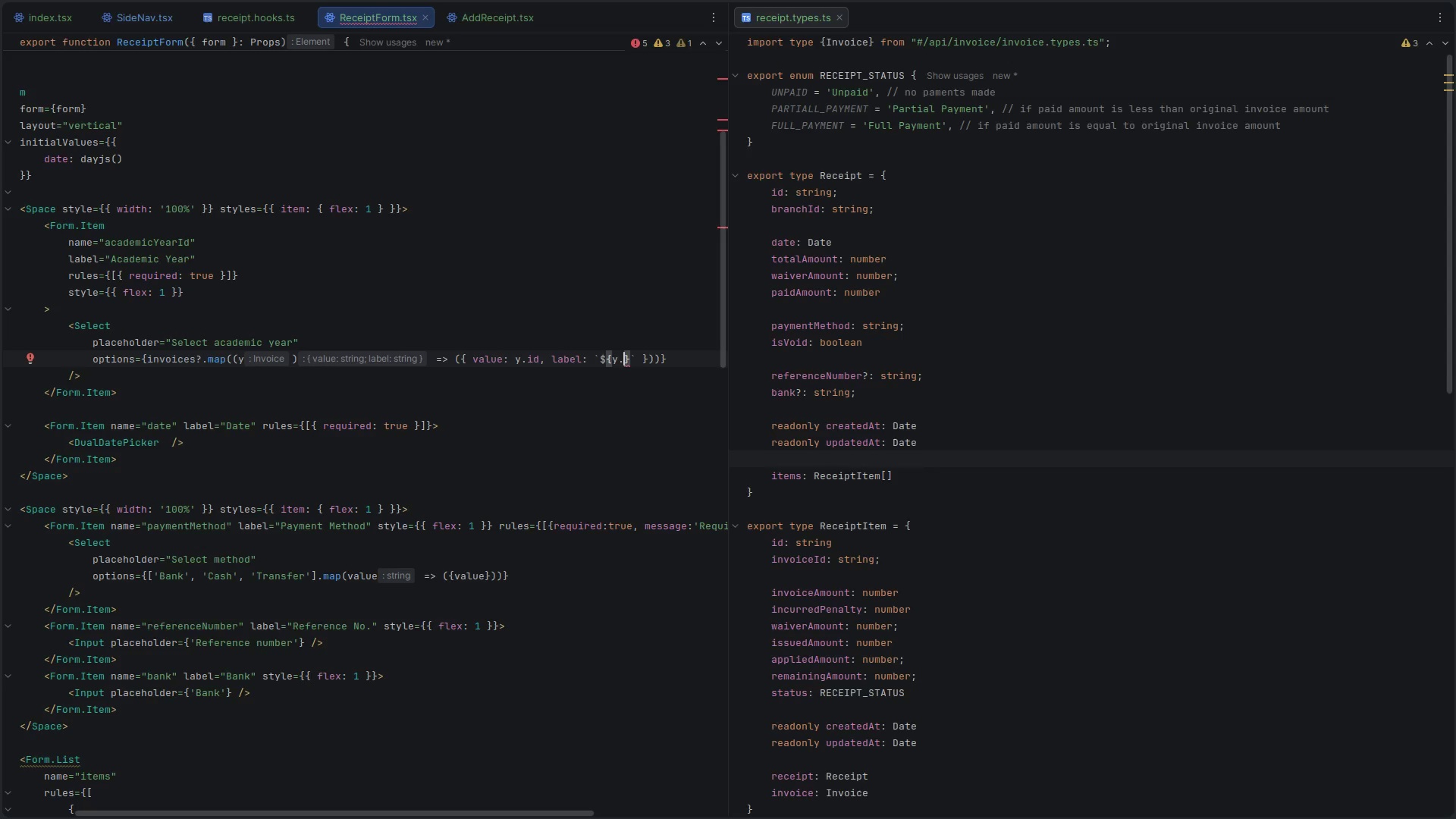 
key(Alt+Tab)